 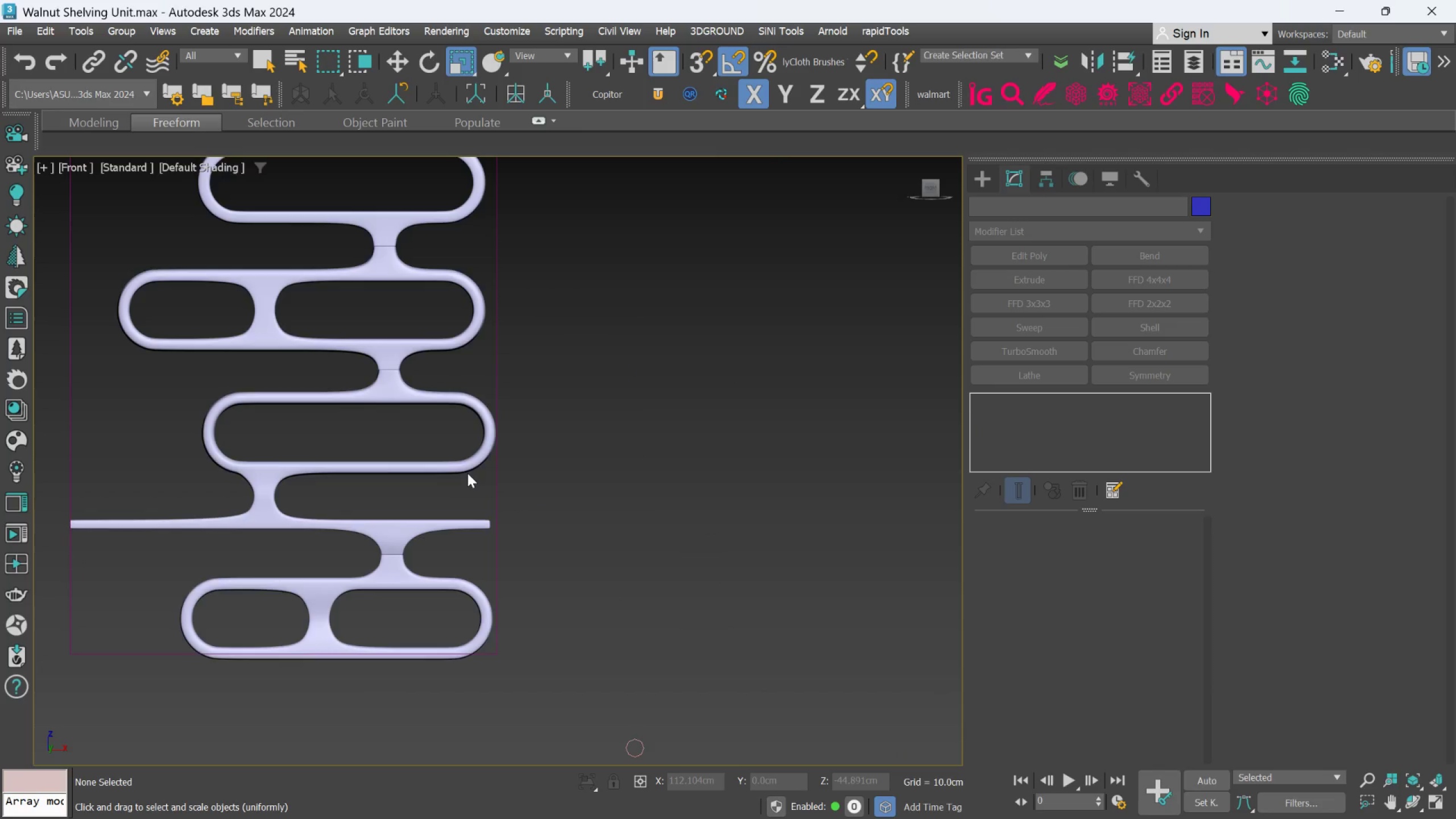 
hold_key(key=AltLeft, duration=0.44)
 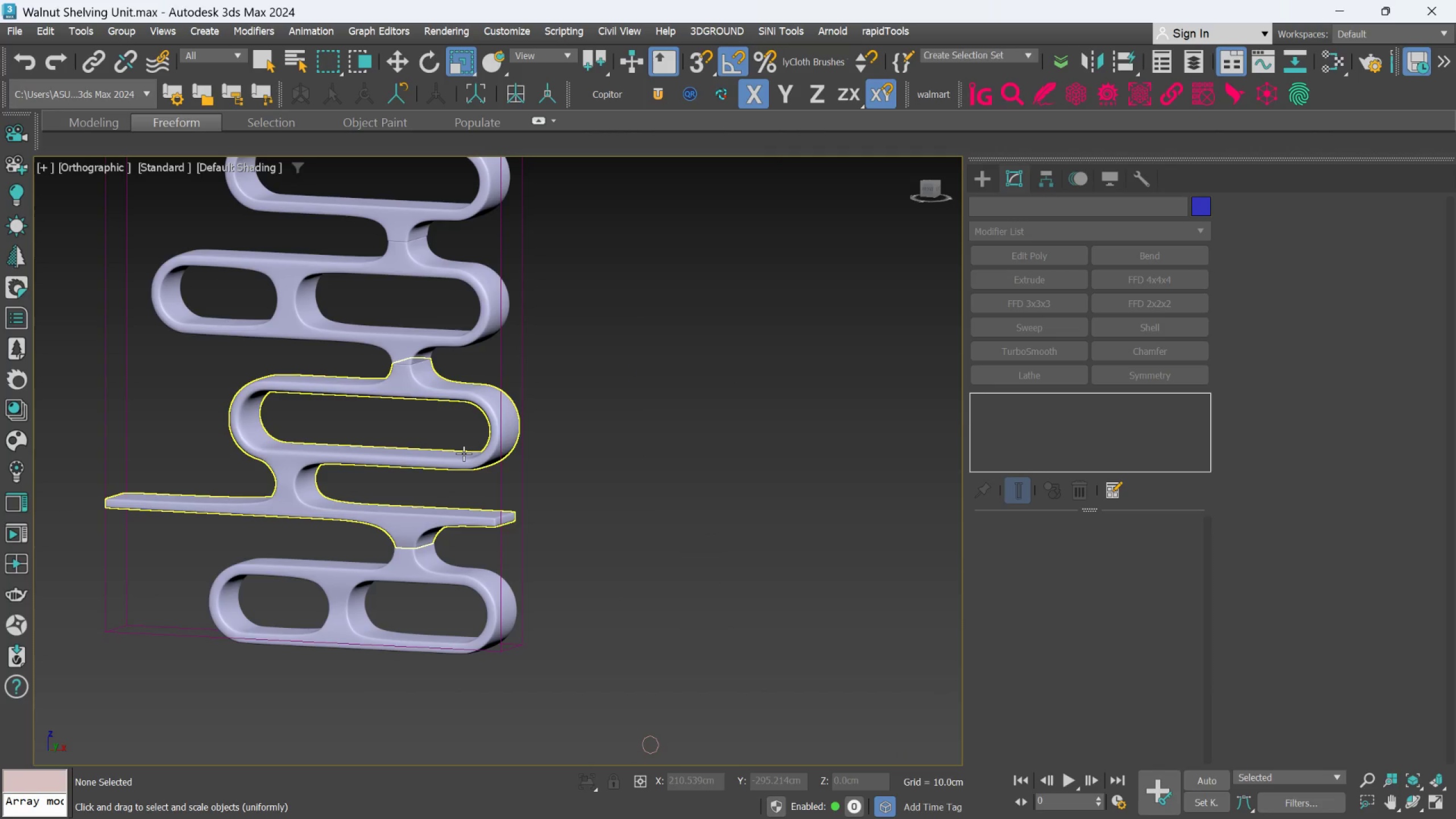 
scroll: coordinate [467, 474], scroll_direction: up, amount: 2.0
 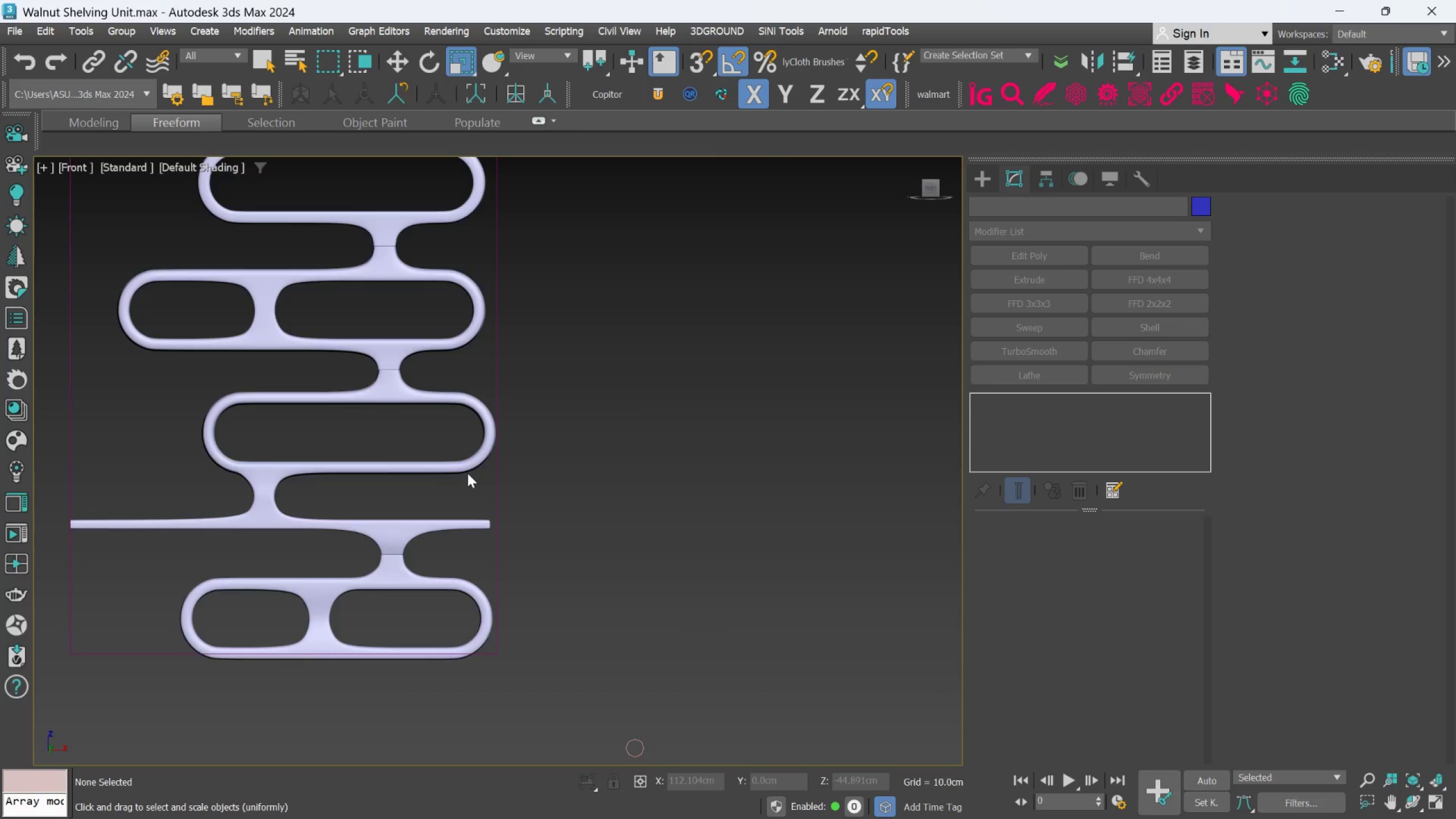 
left_click([464, 453])
 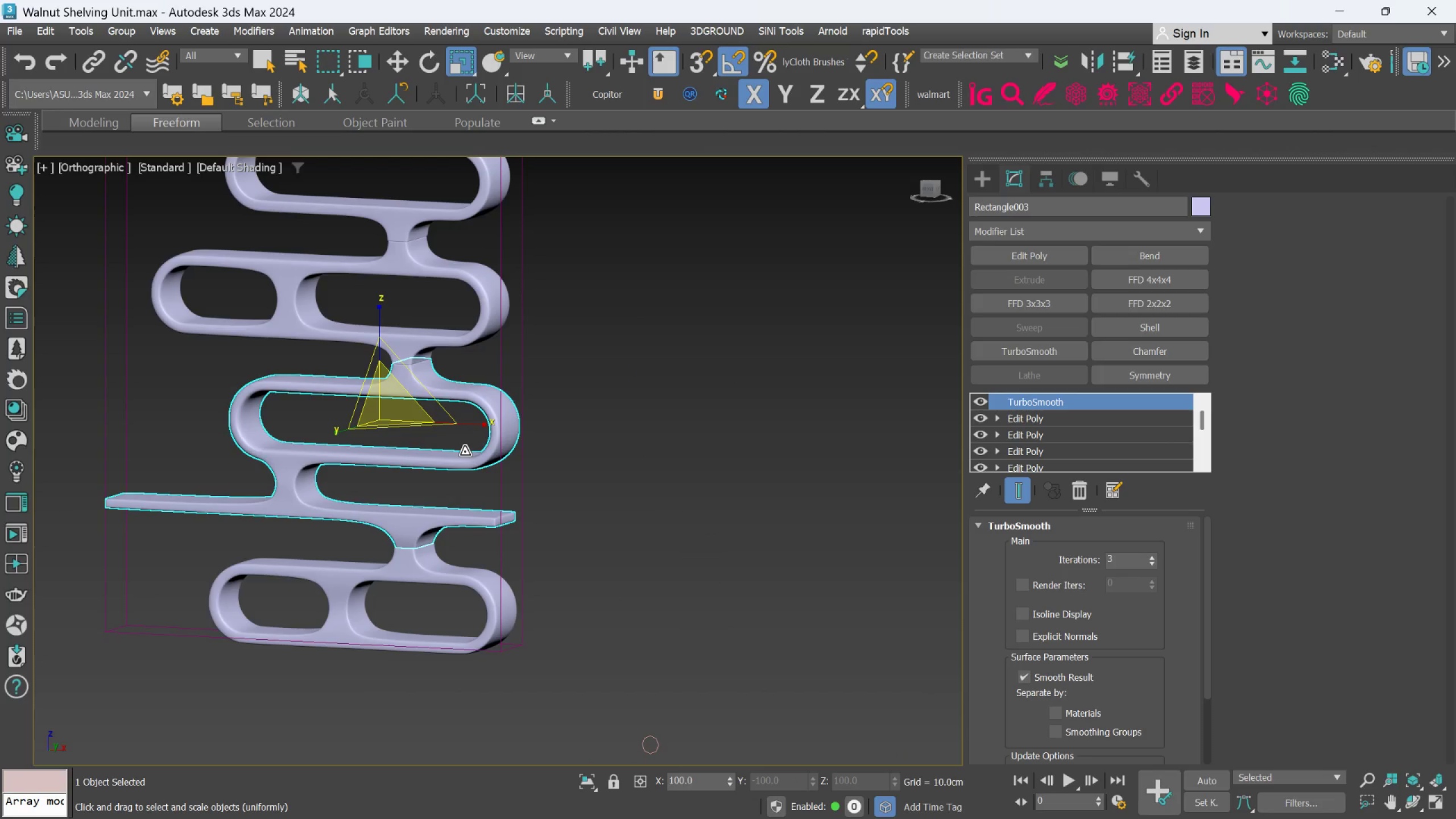 
key(F)
 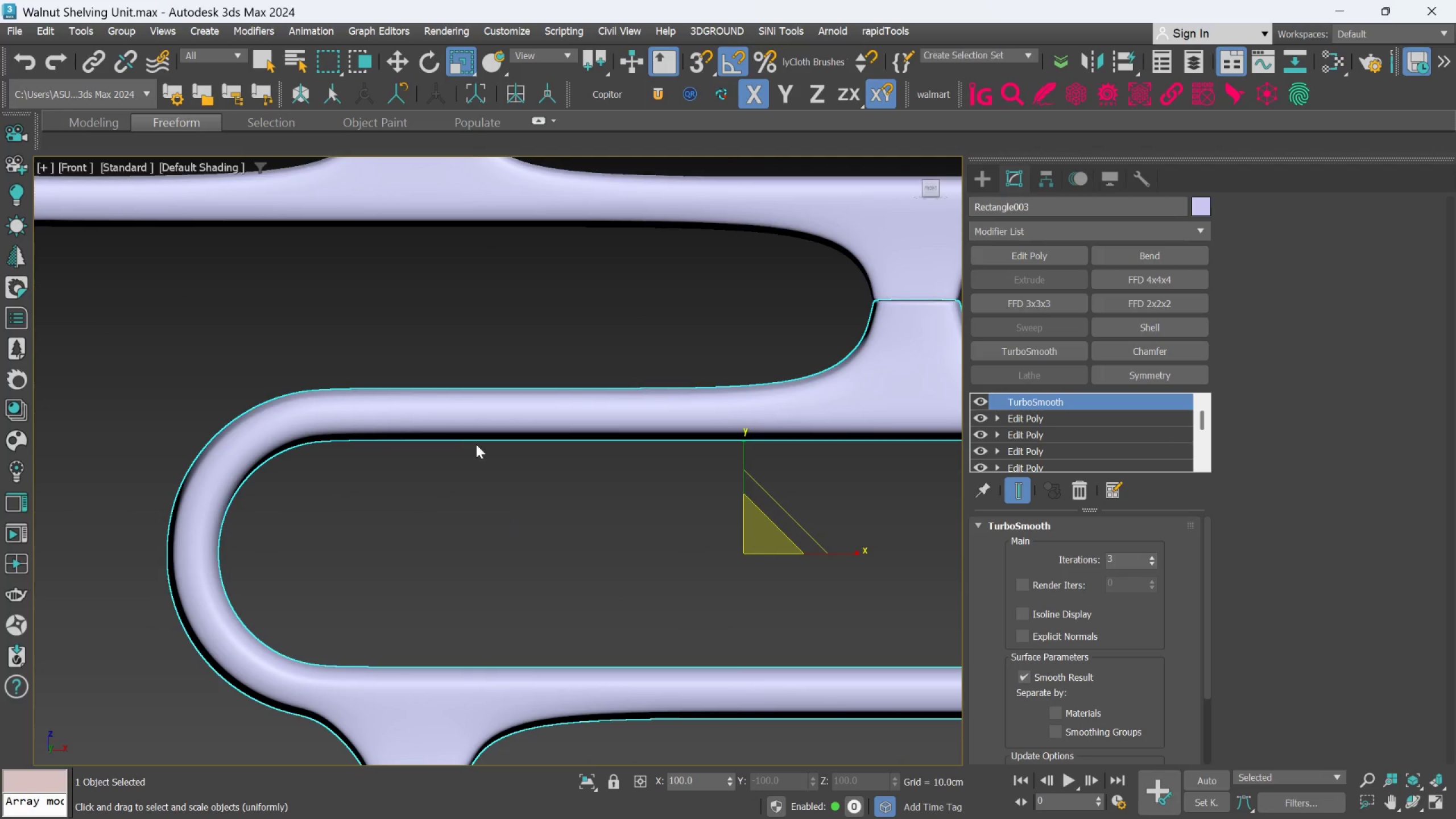 
scroll: coordinate [487, 440], scroll_direction: down, amount: 3.0
 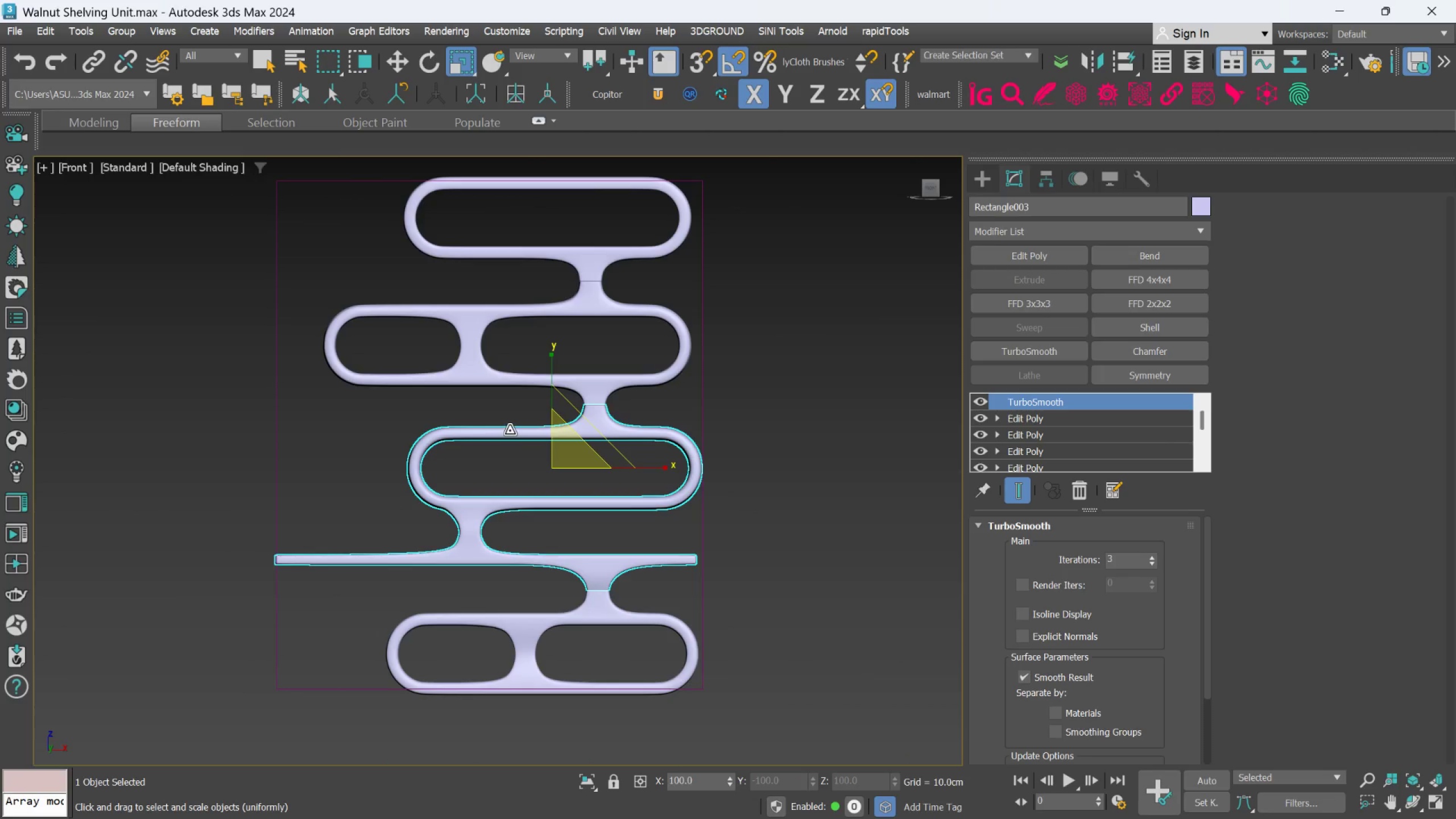 
key(F4)
 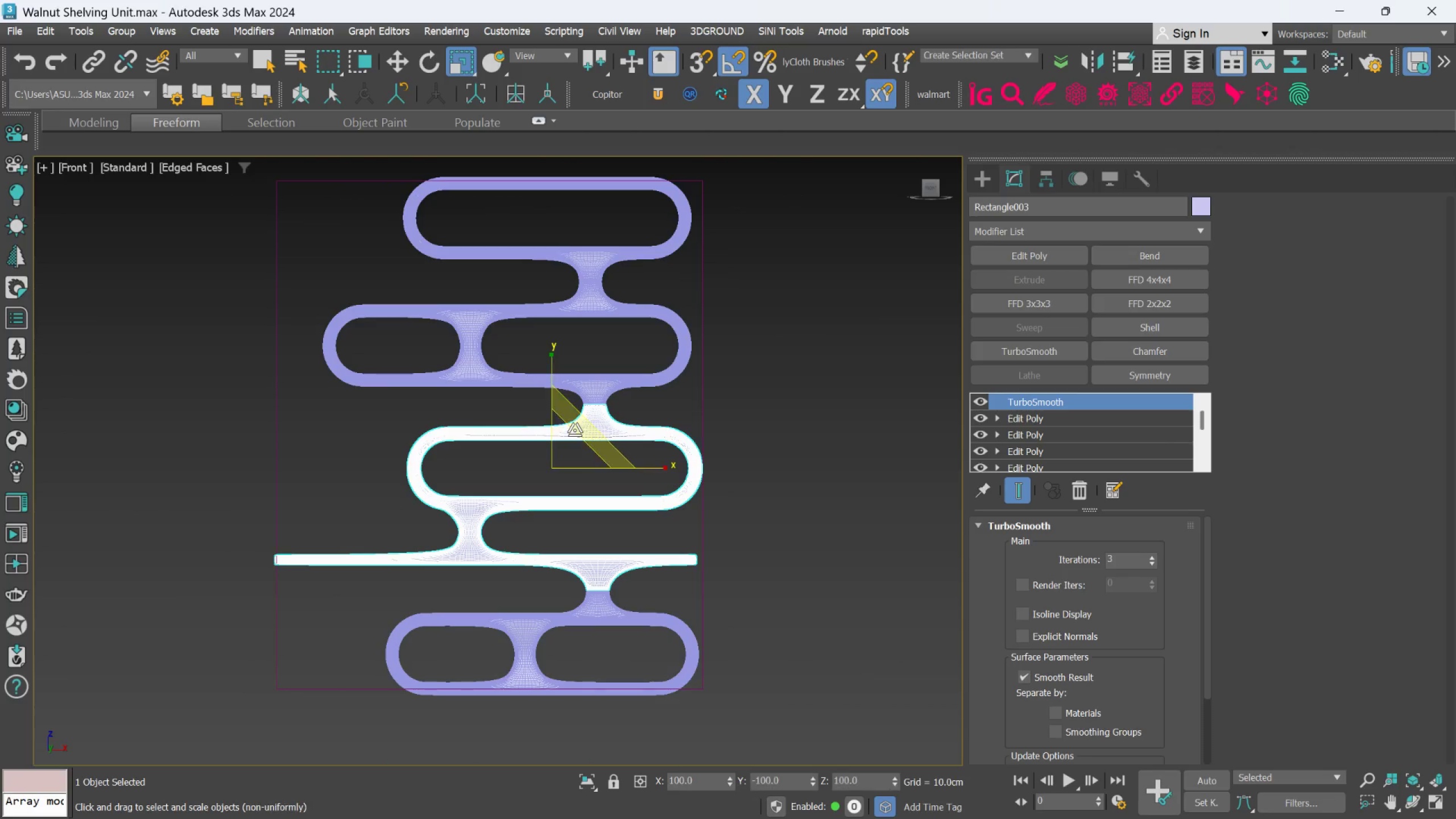 
scroll: coordinate [574, 430], scroll_direction: up, amount: 1.0
 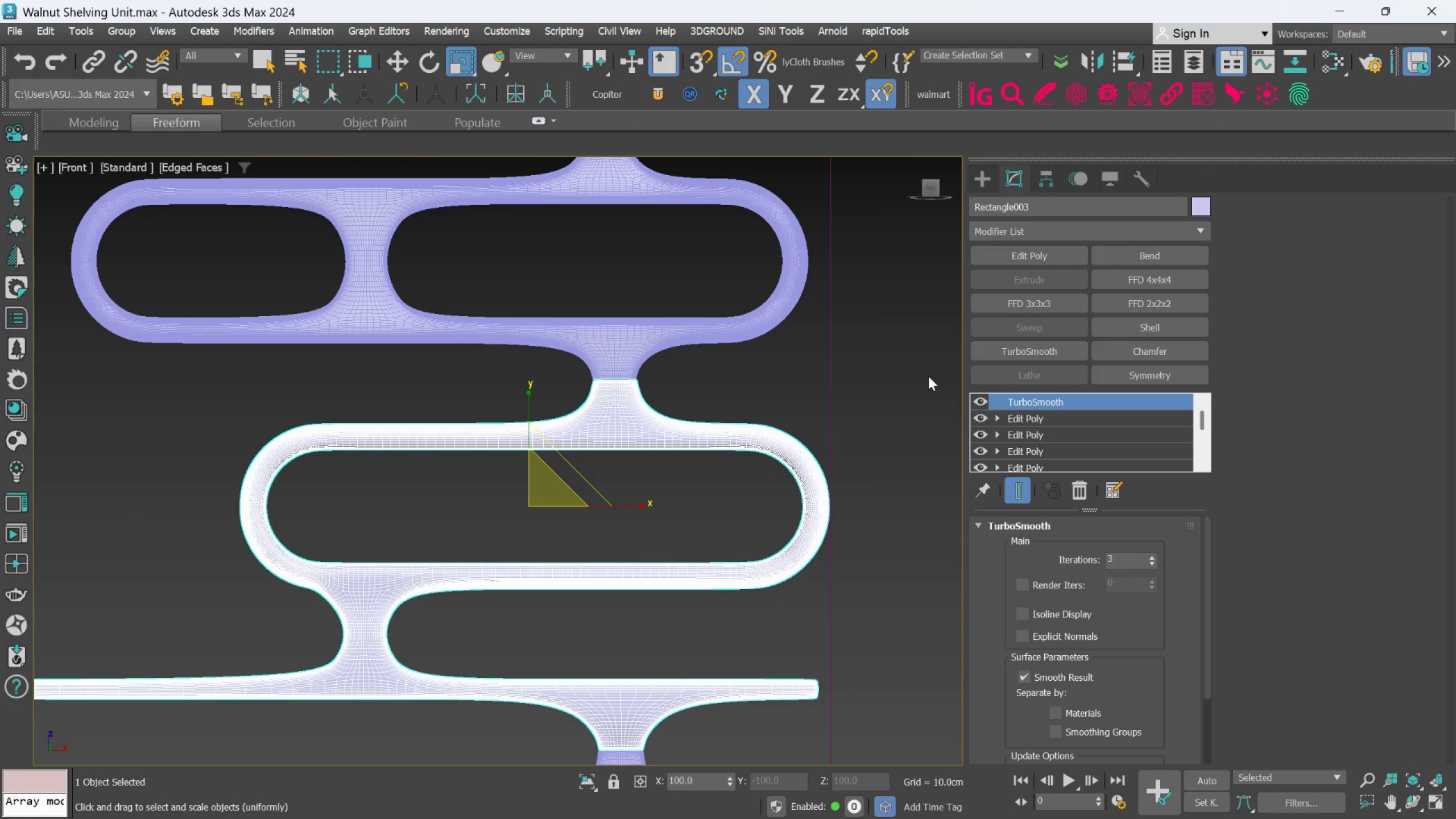 
left_click([919, 373])
 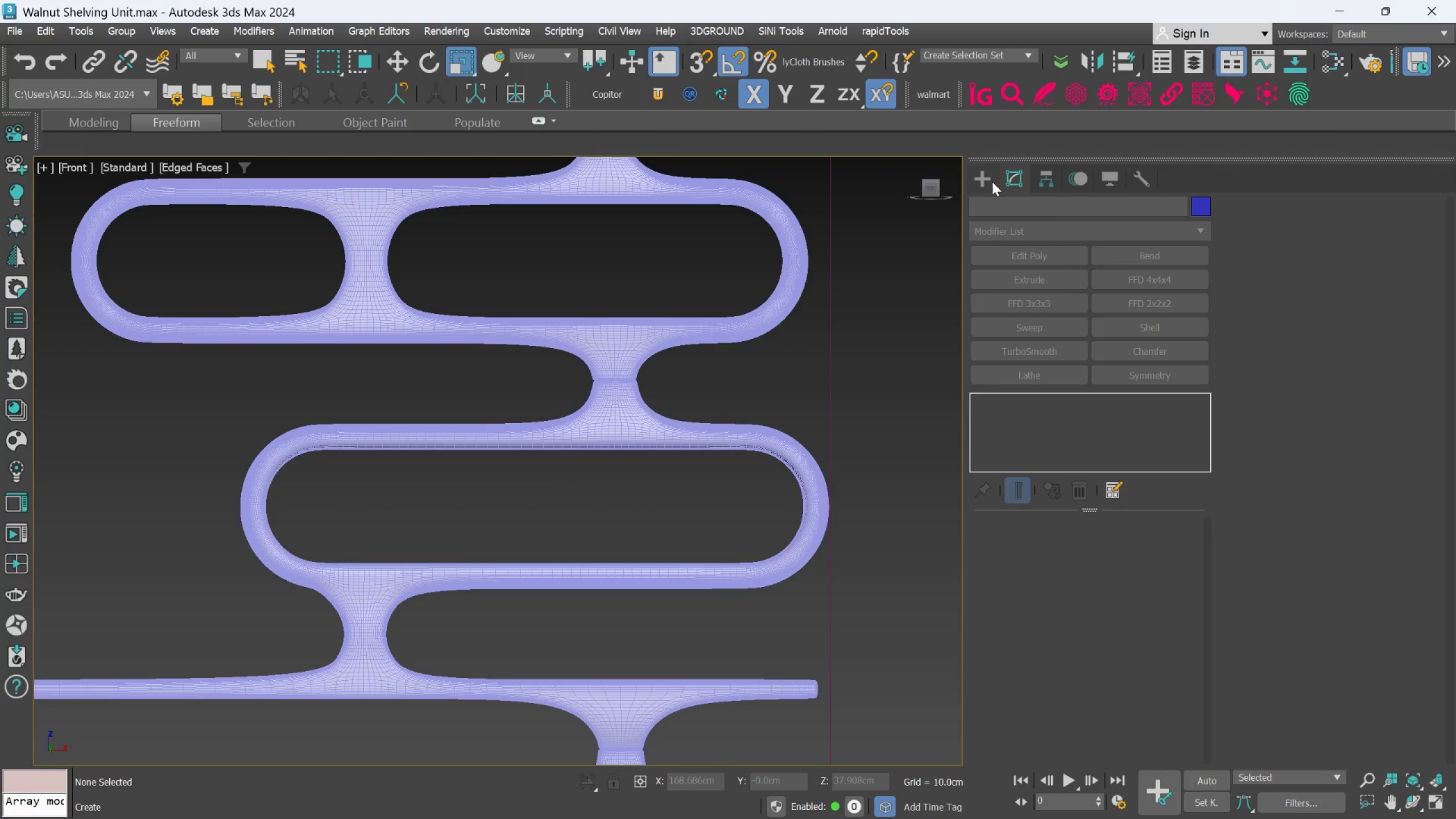 
left_click([992, 181])
 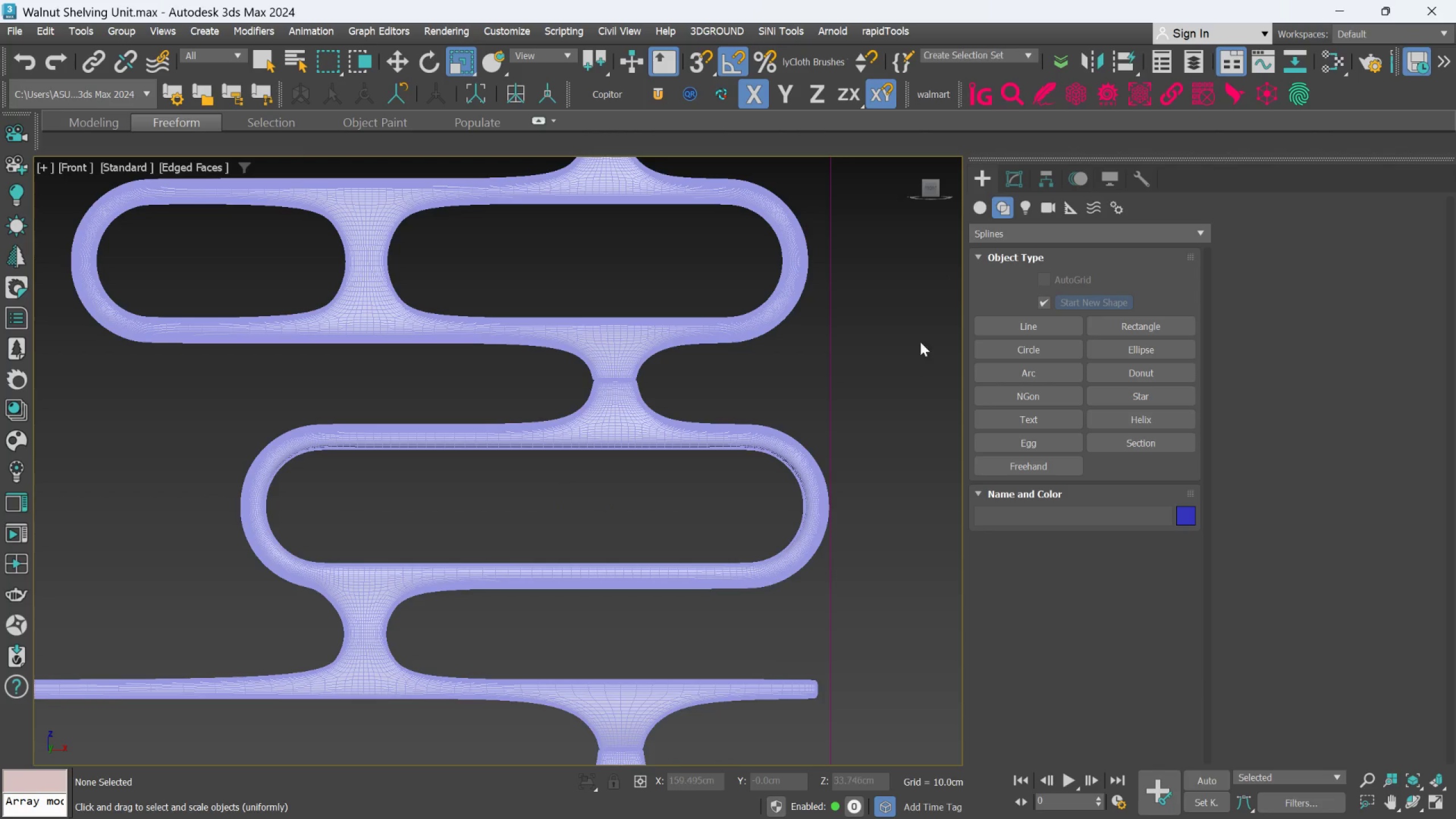 
scroll: coordinate [860, 420], scroll_direction: down, amount: 1.0
 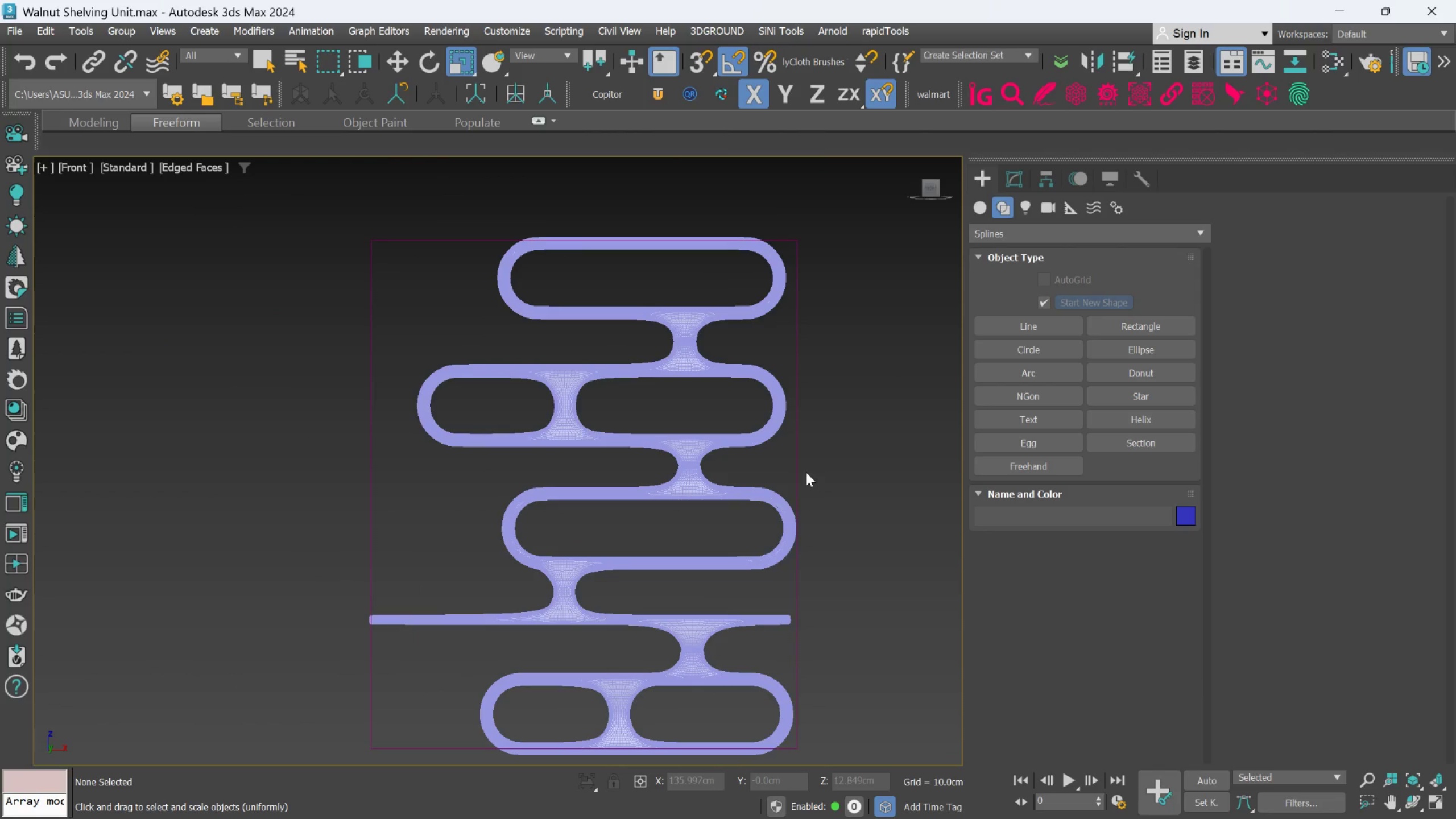 
scroll: coordinate [706, 431], scroll_direction: up, amount: 3.0
 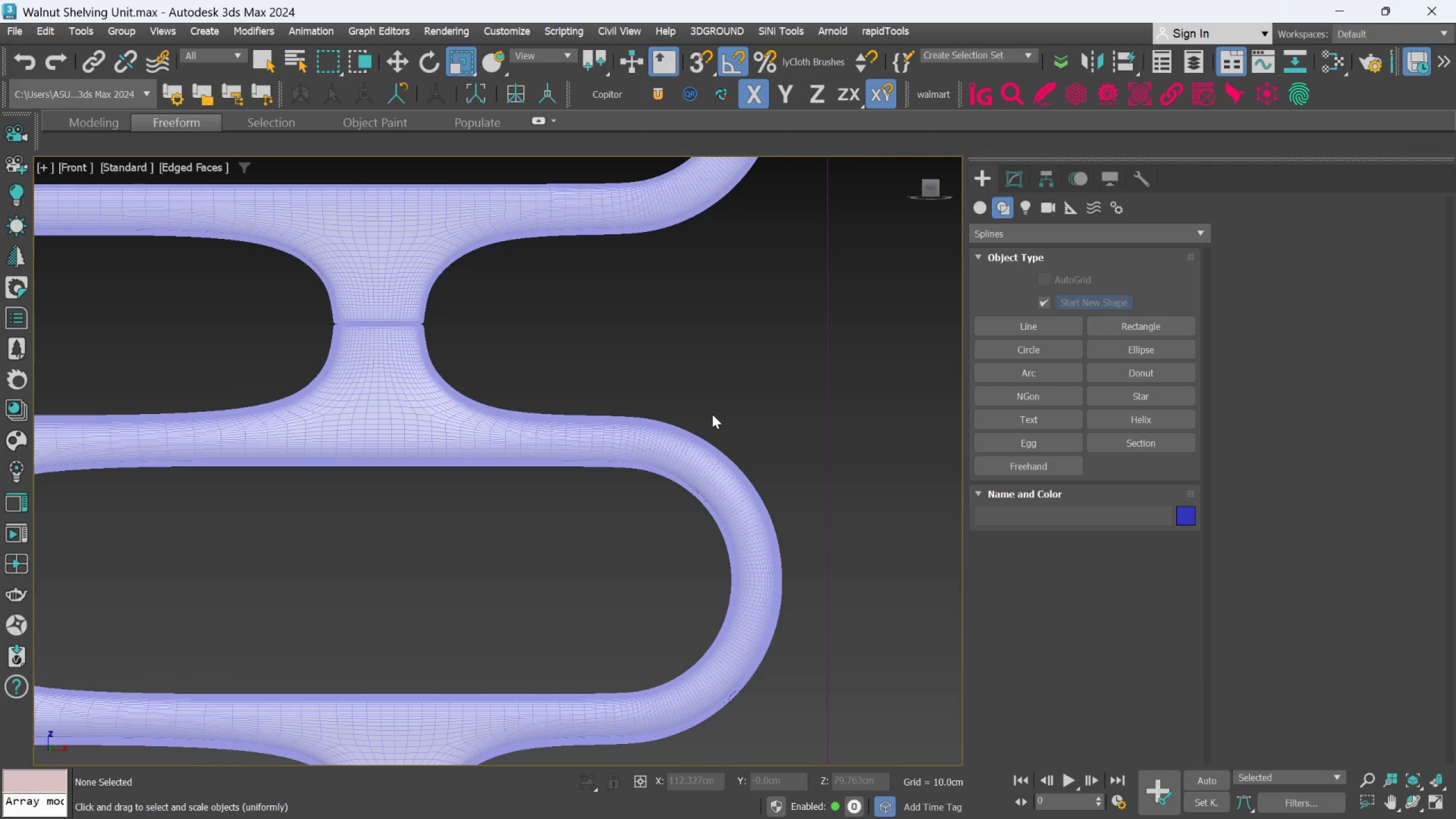 
key(F4)
 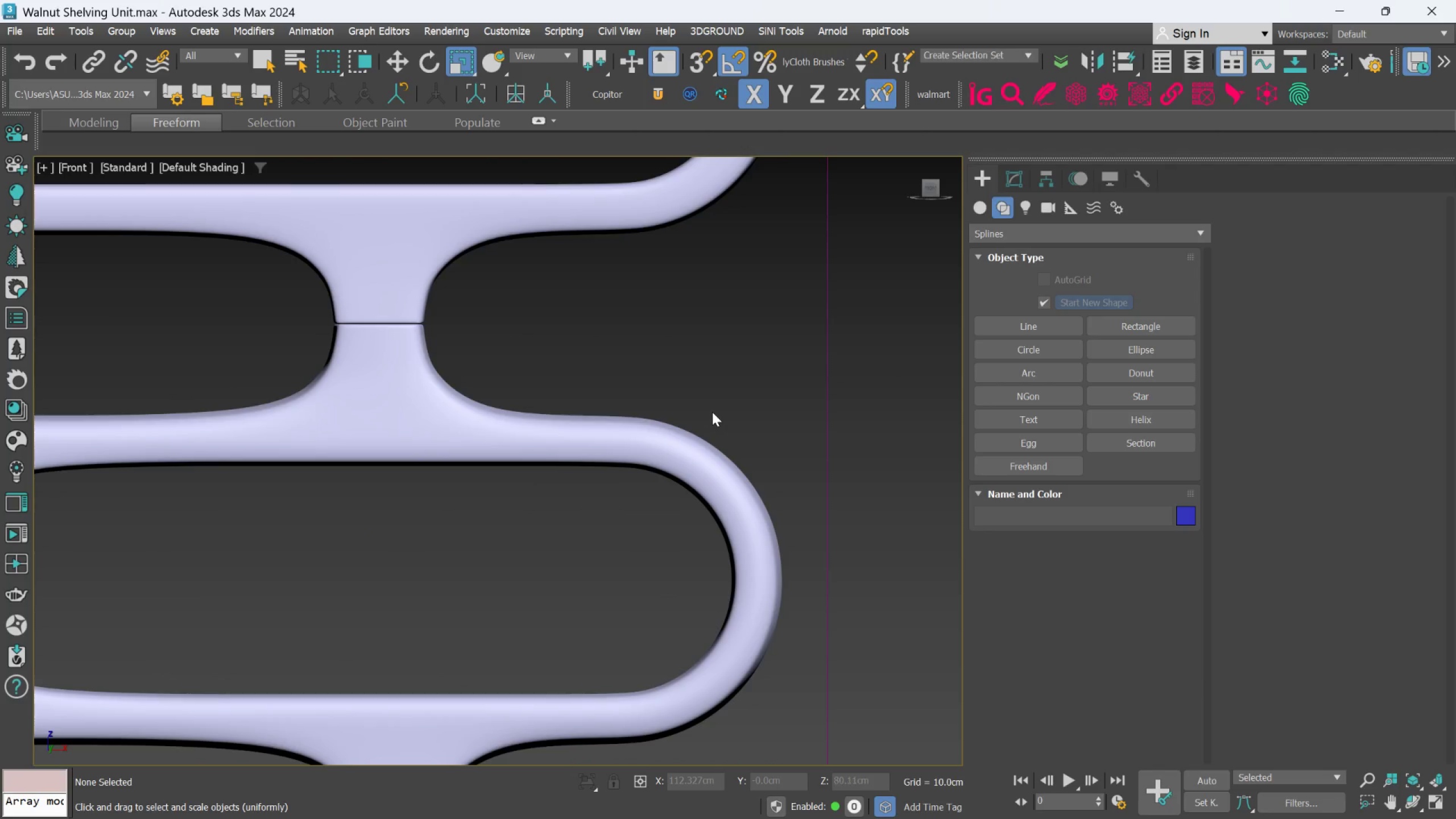 
scroll: coordinate [739, 433], scroll_direction: down, amount: 4.0
 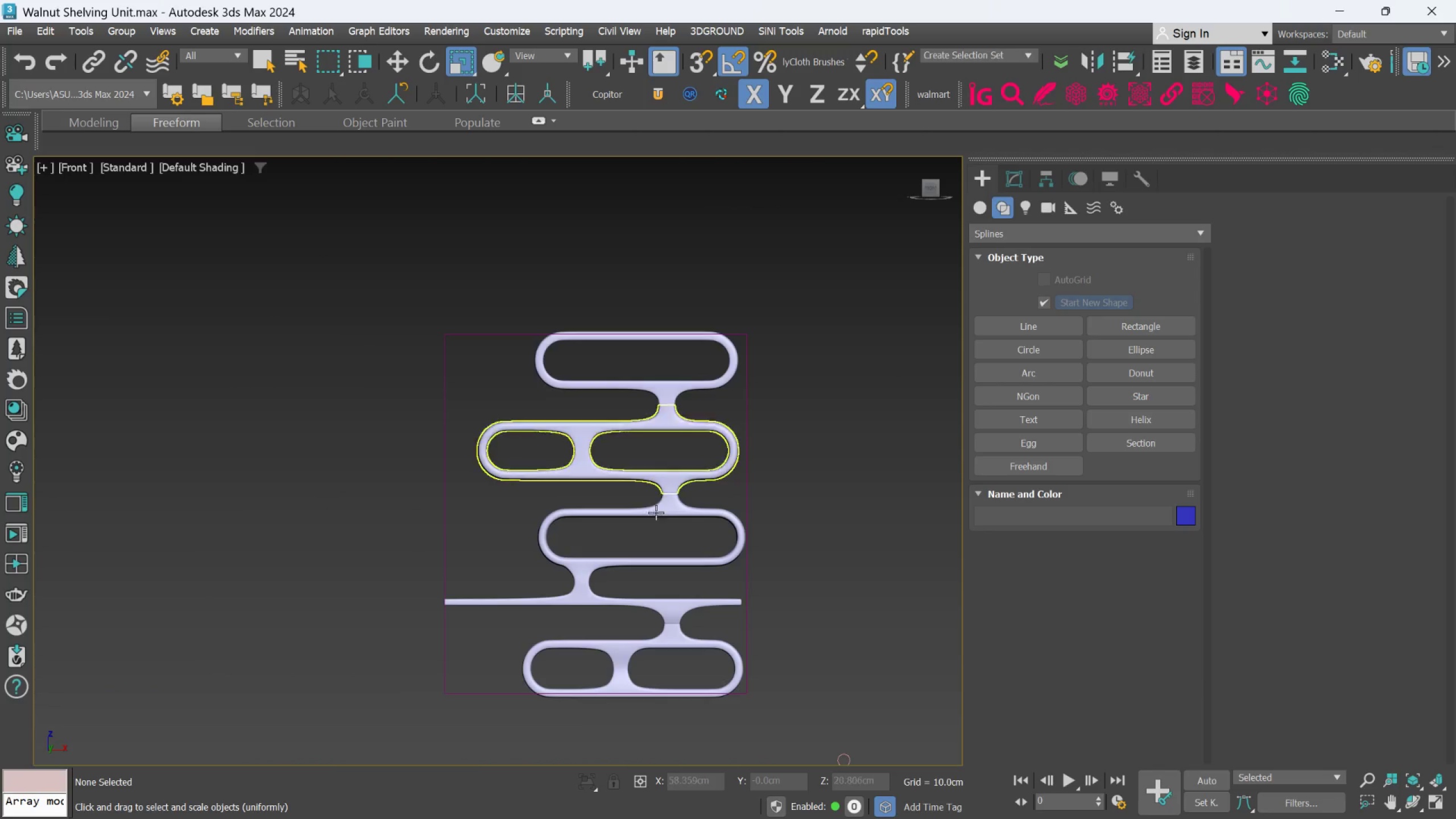 
scroll: coordinate [622, 573], scroll_direction: none, amount: 0.0
 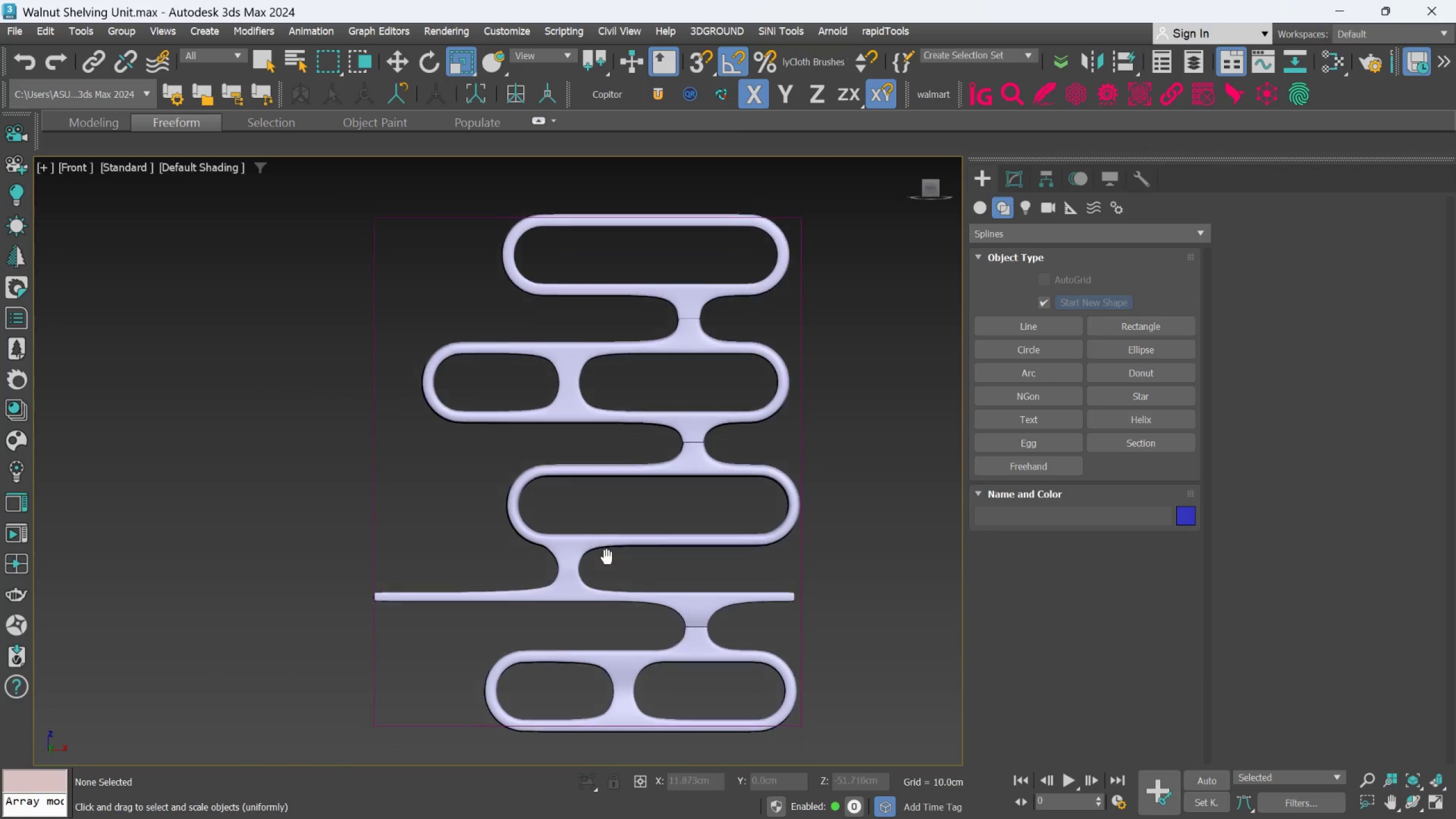 
scroll: coordinate [726, 612], scroll_direction: up, amount: 2.0
 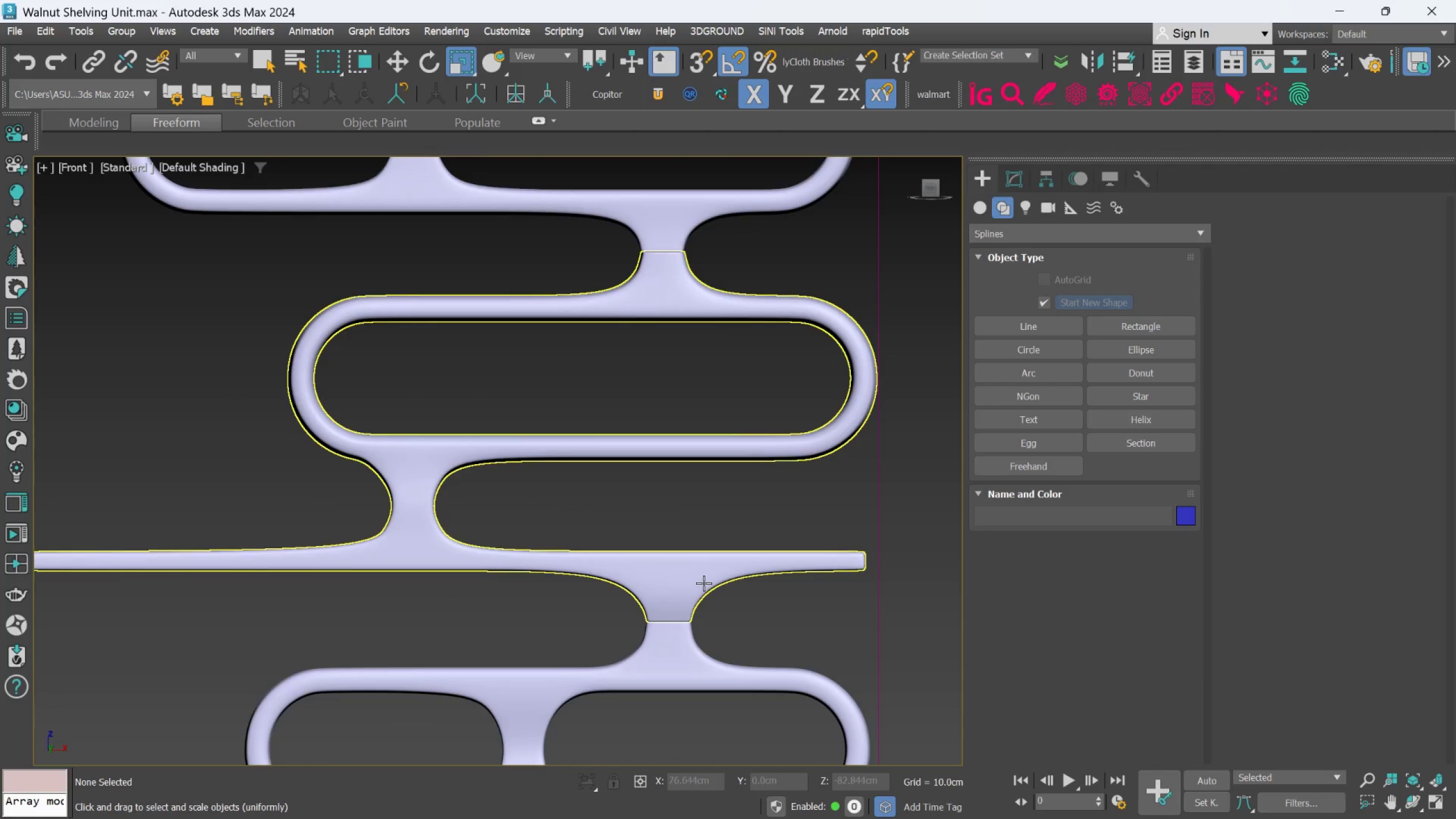 
left_click([704, 583])
 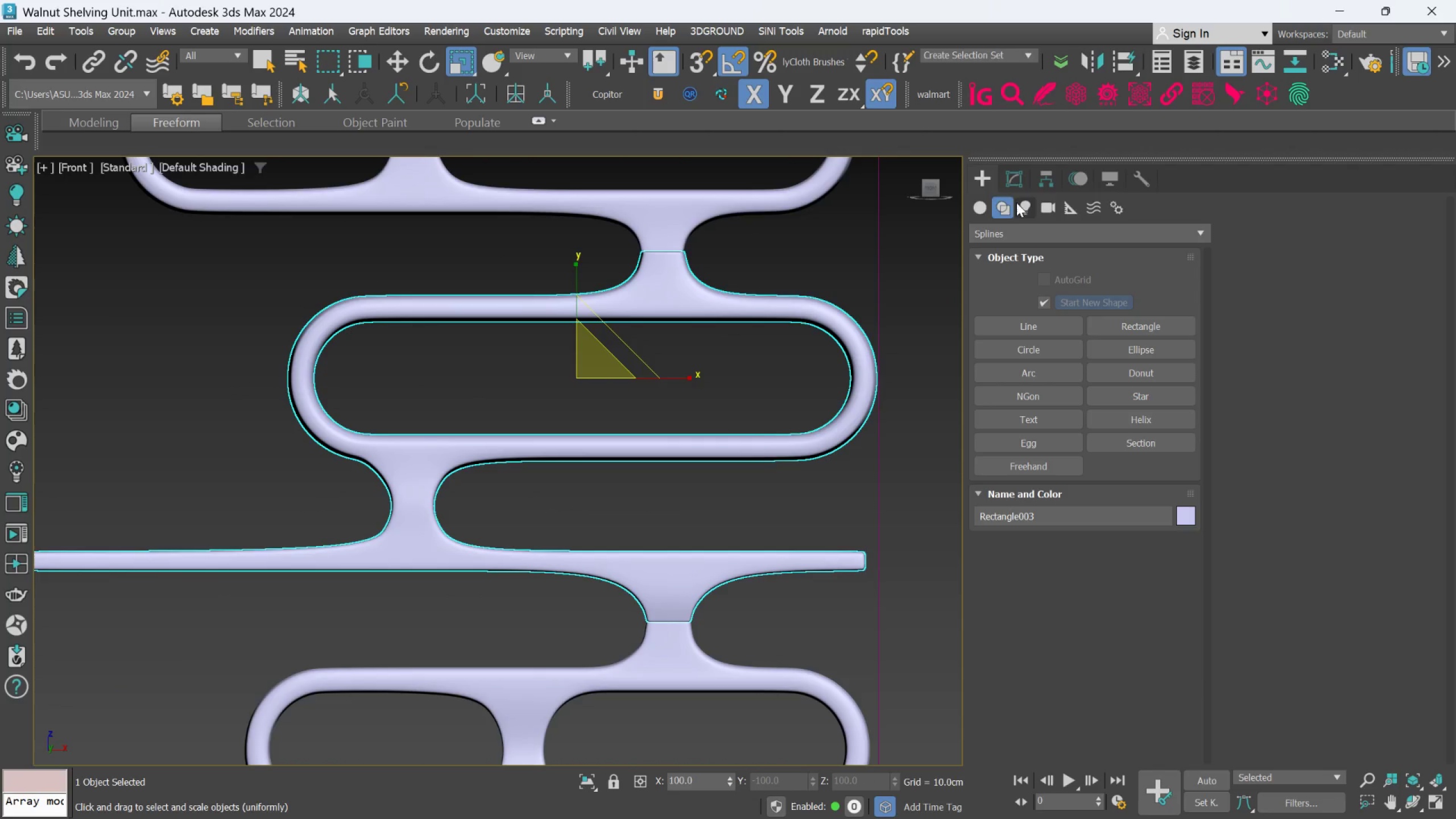 
left_click([1017, 176])
 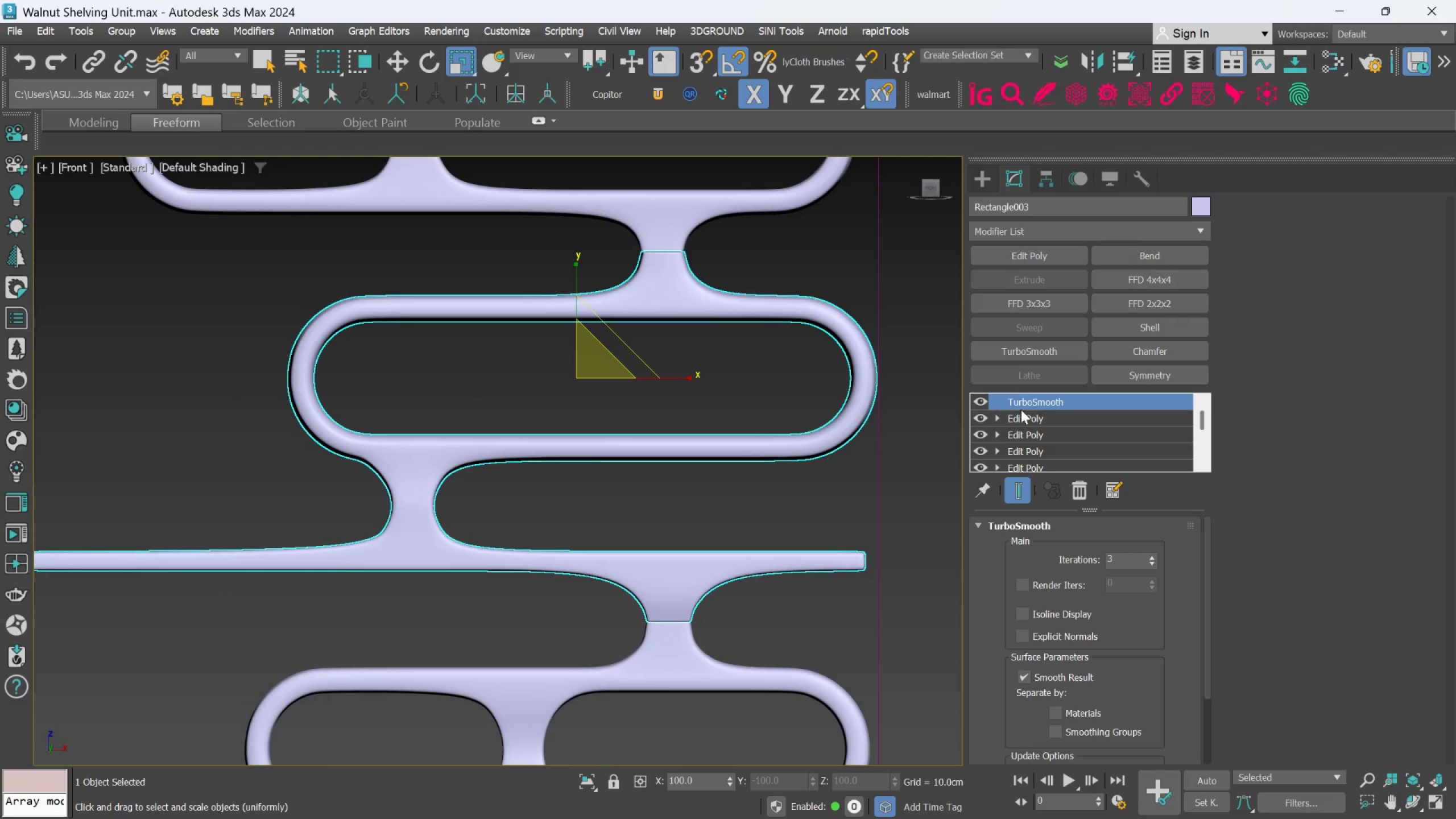 
left_click([1023, 417])
 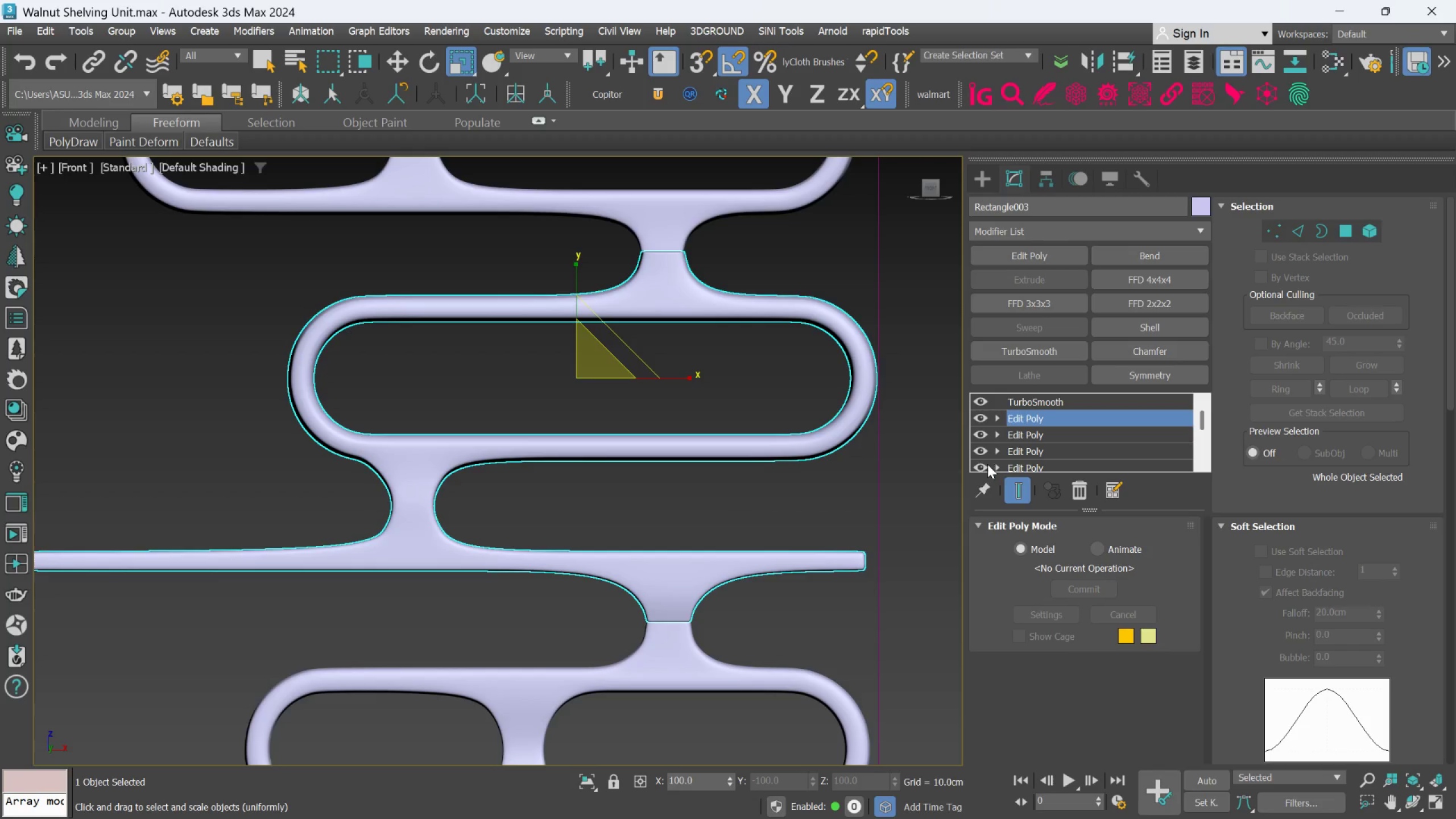 
key(F4)
 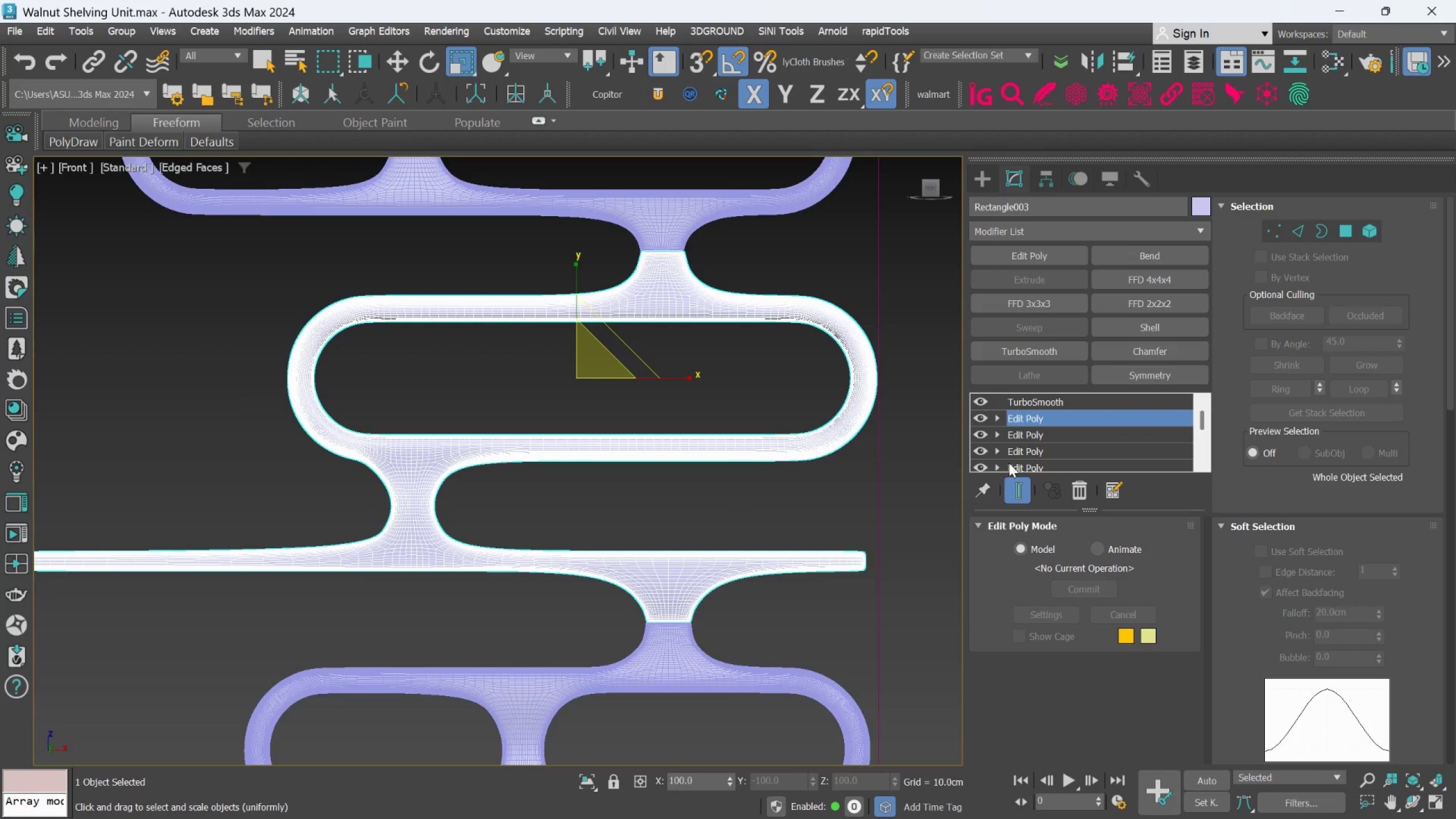 
left_click([1017, 483])
 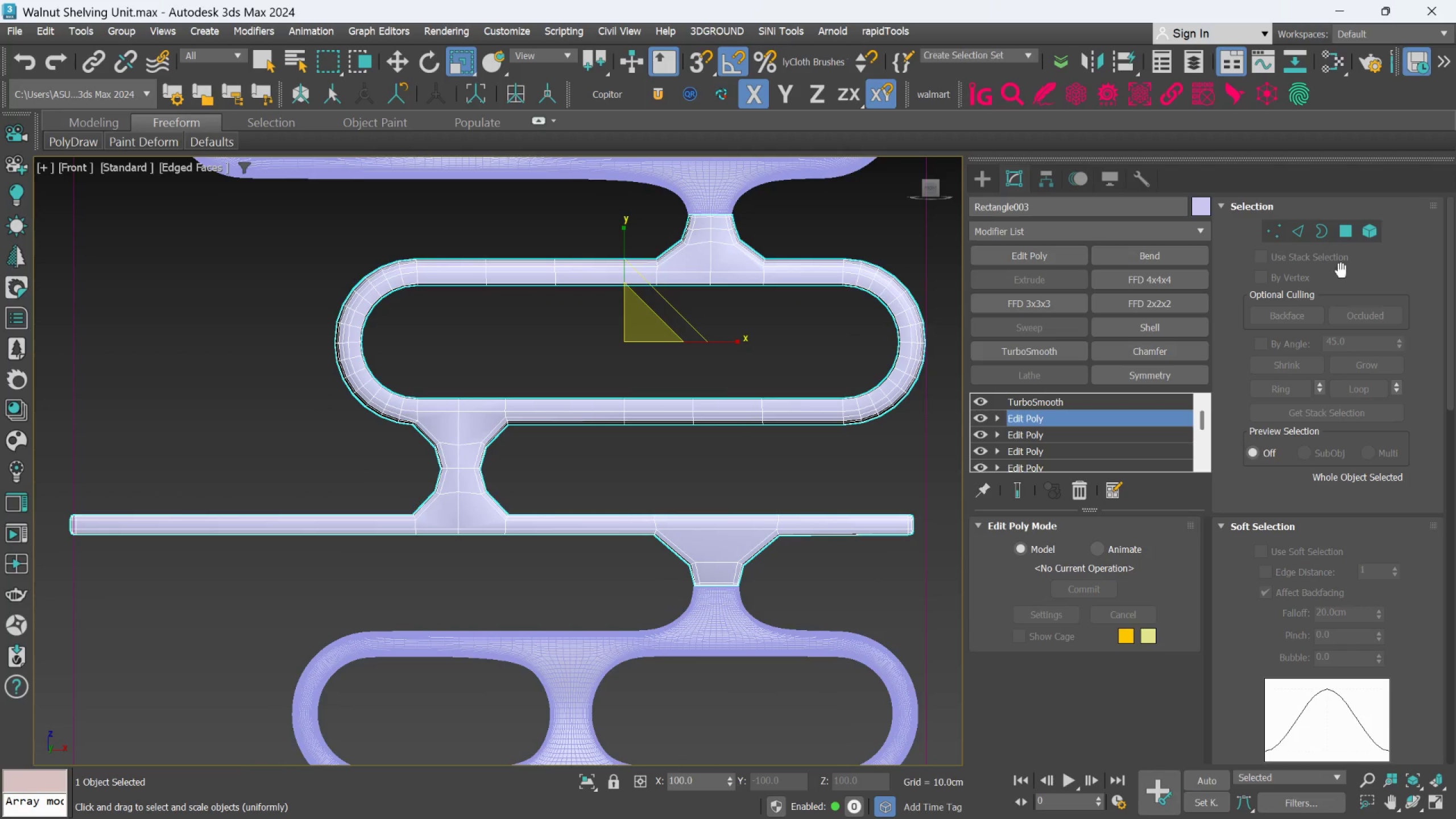 
left_click([1280, 239])
 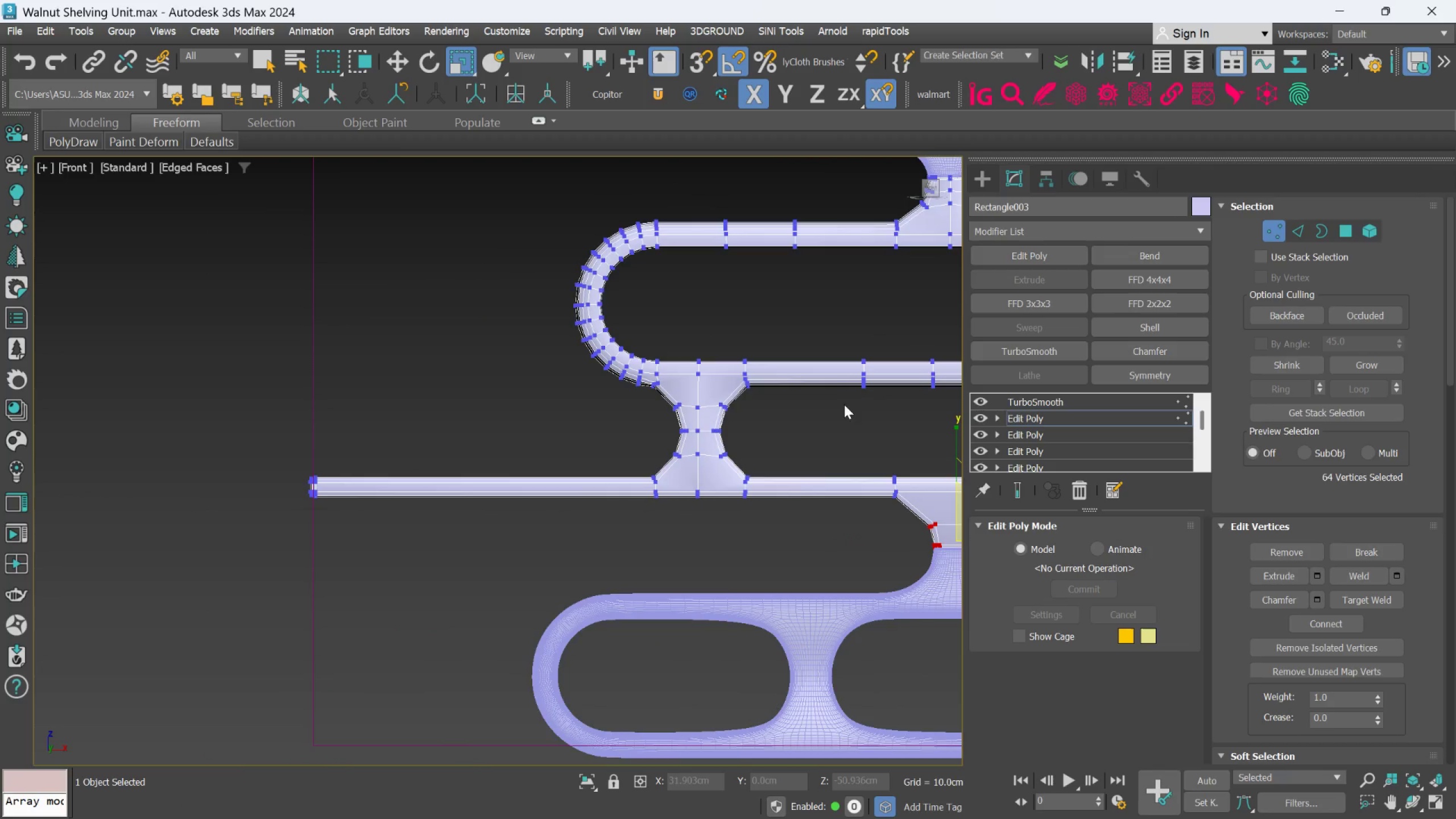 
scroll: coordinate [437, 458], scroll_direction: up, amount: 2.0
 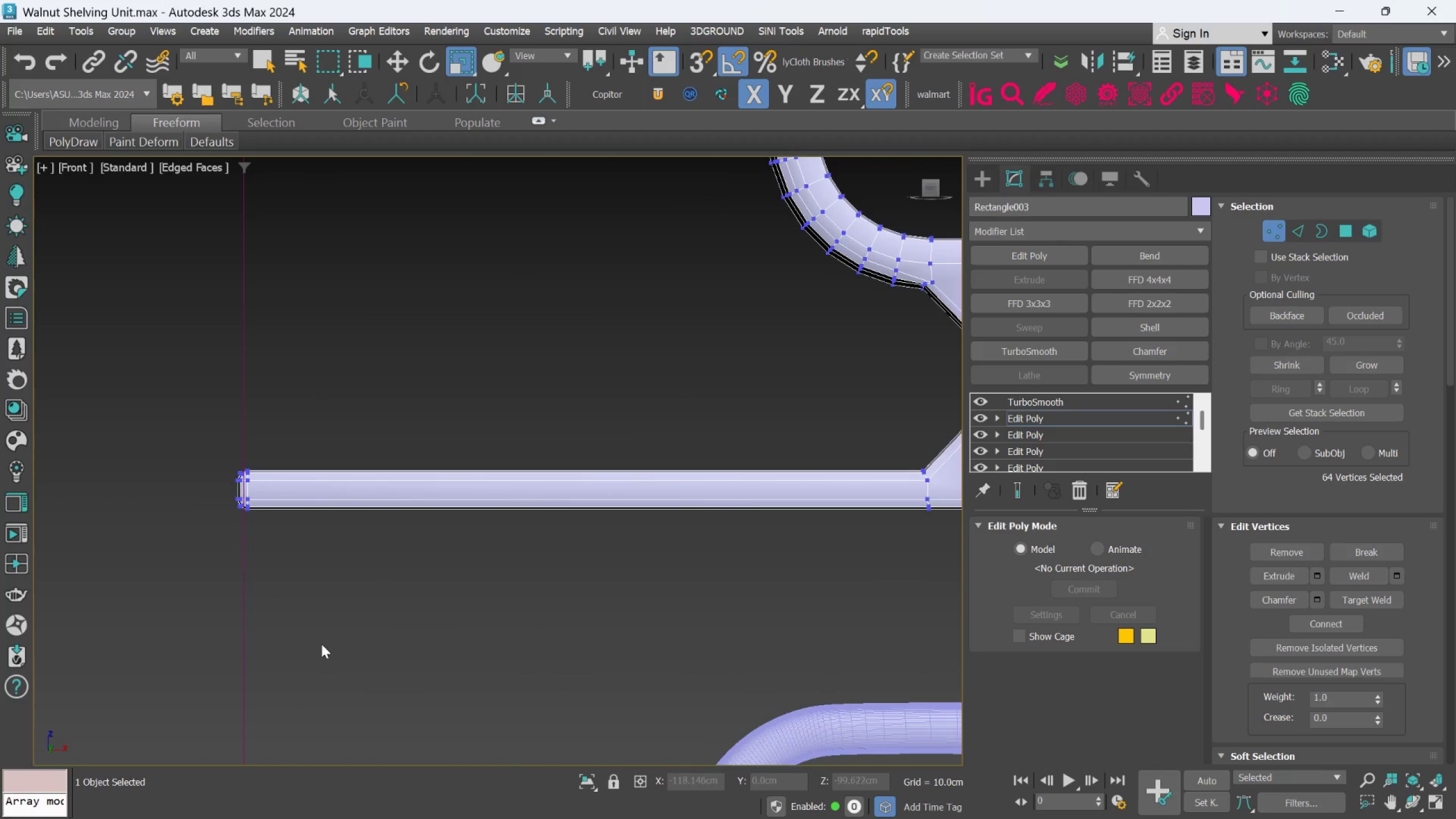 
left_click_drag(start_coordinate=[316, 611], to_coordinate=[214, 492])
 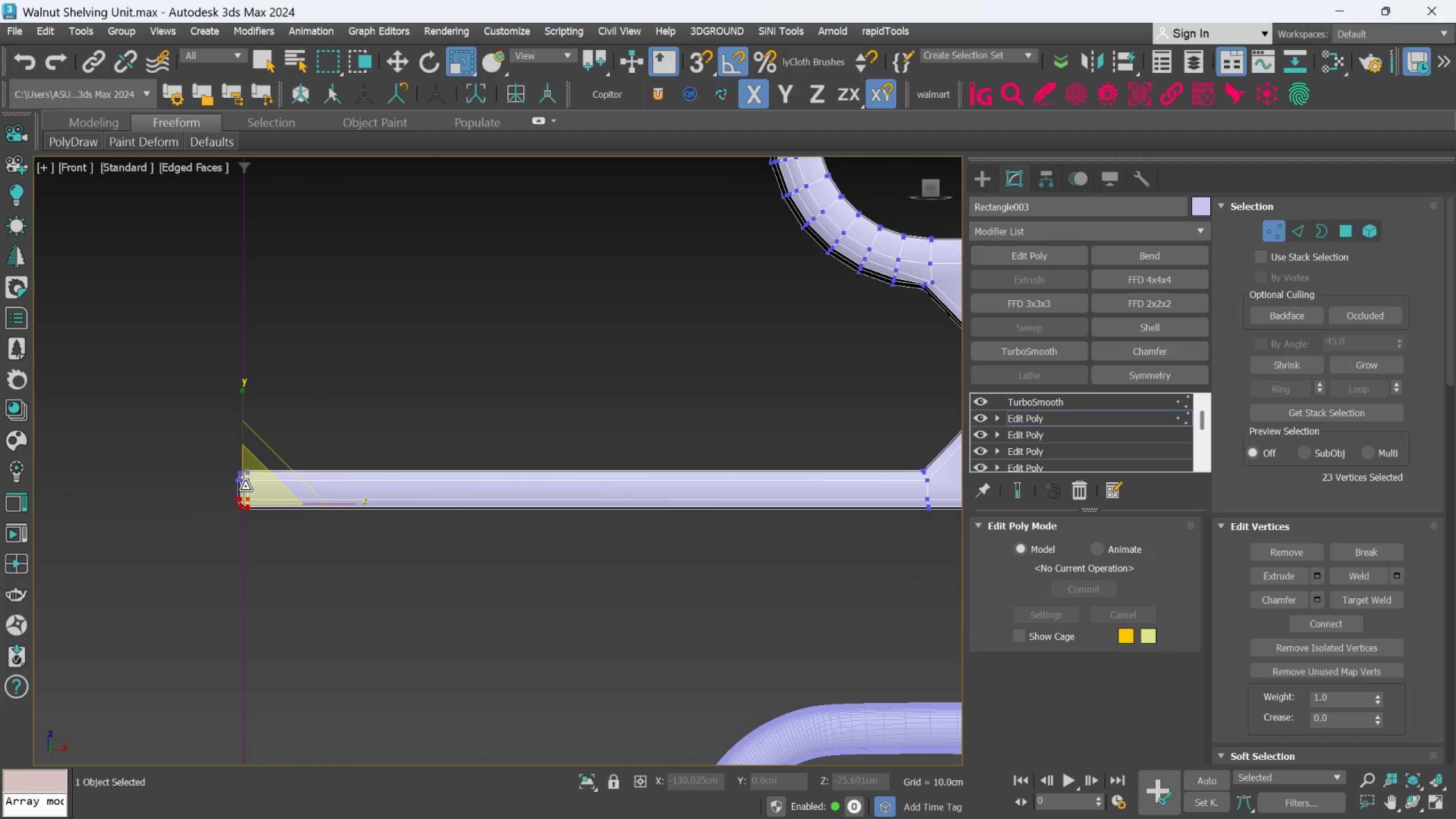 
scroll: coordinate [255, 480], scroll_direction: up, amount: 3.0
 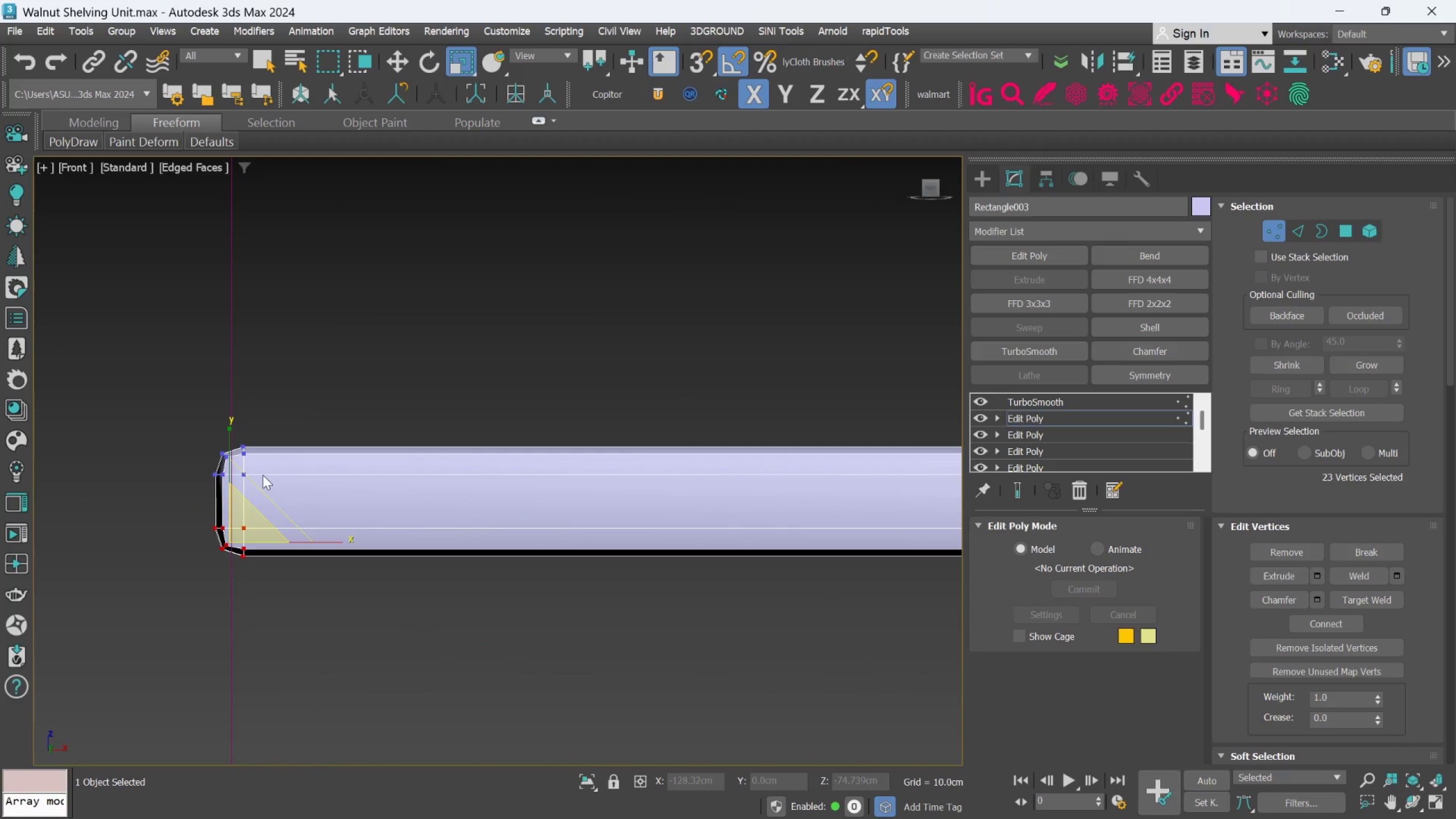 
scroll: coordinate [263, 475], scroll_direction: down, amount: 3.0
 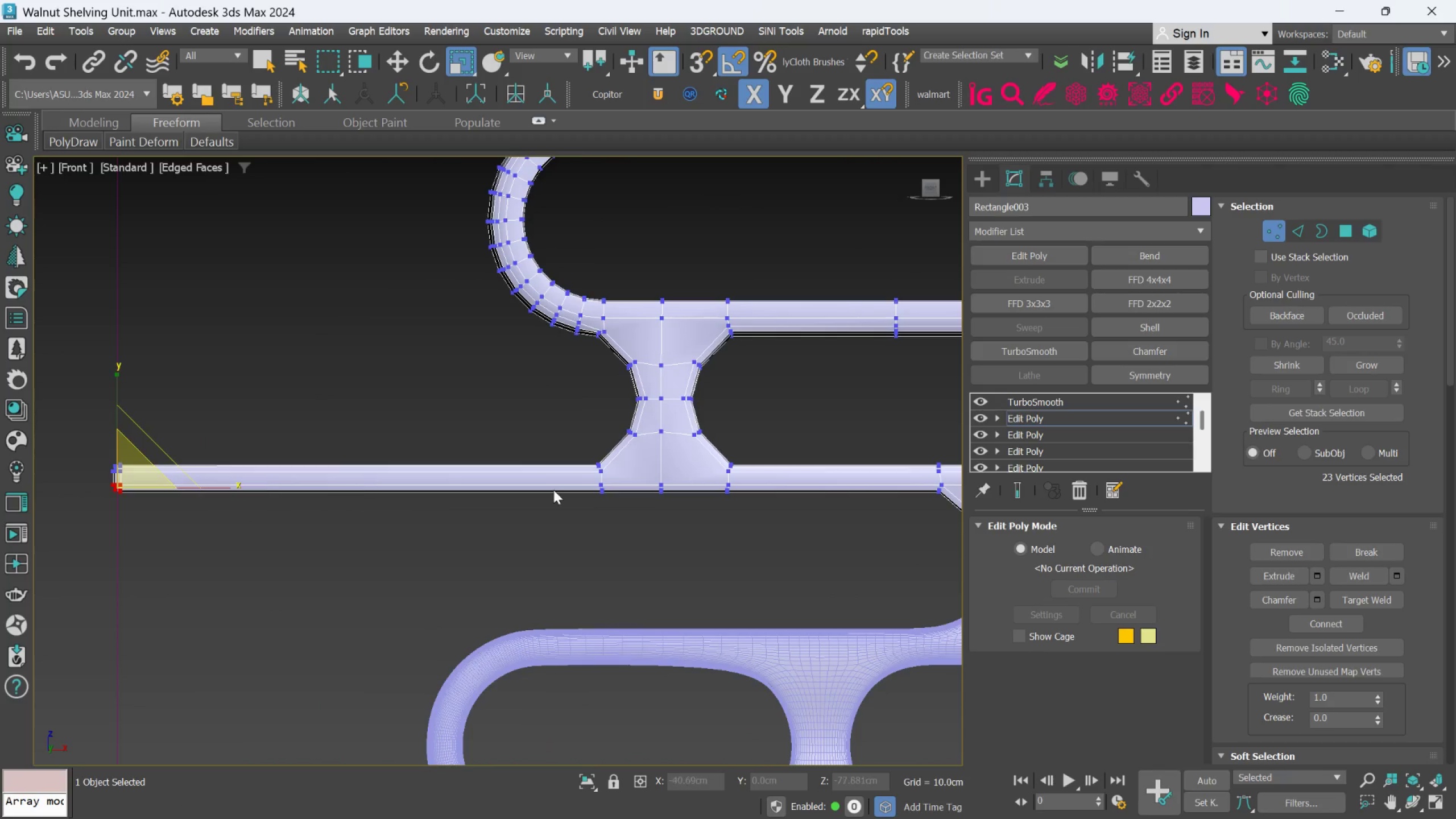 
scroll: coordinate [569, 489], scroll_direction: up, amount: 1.0
 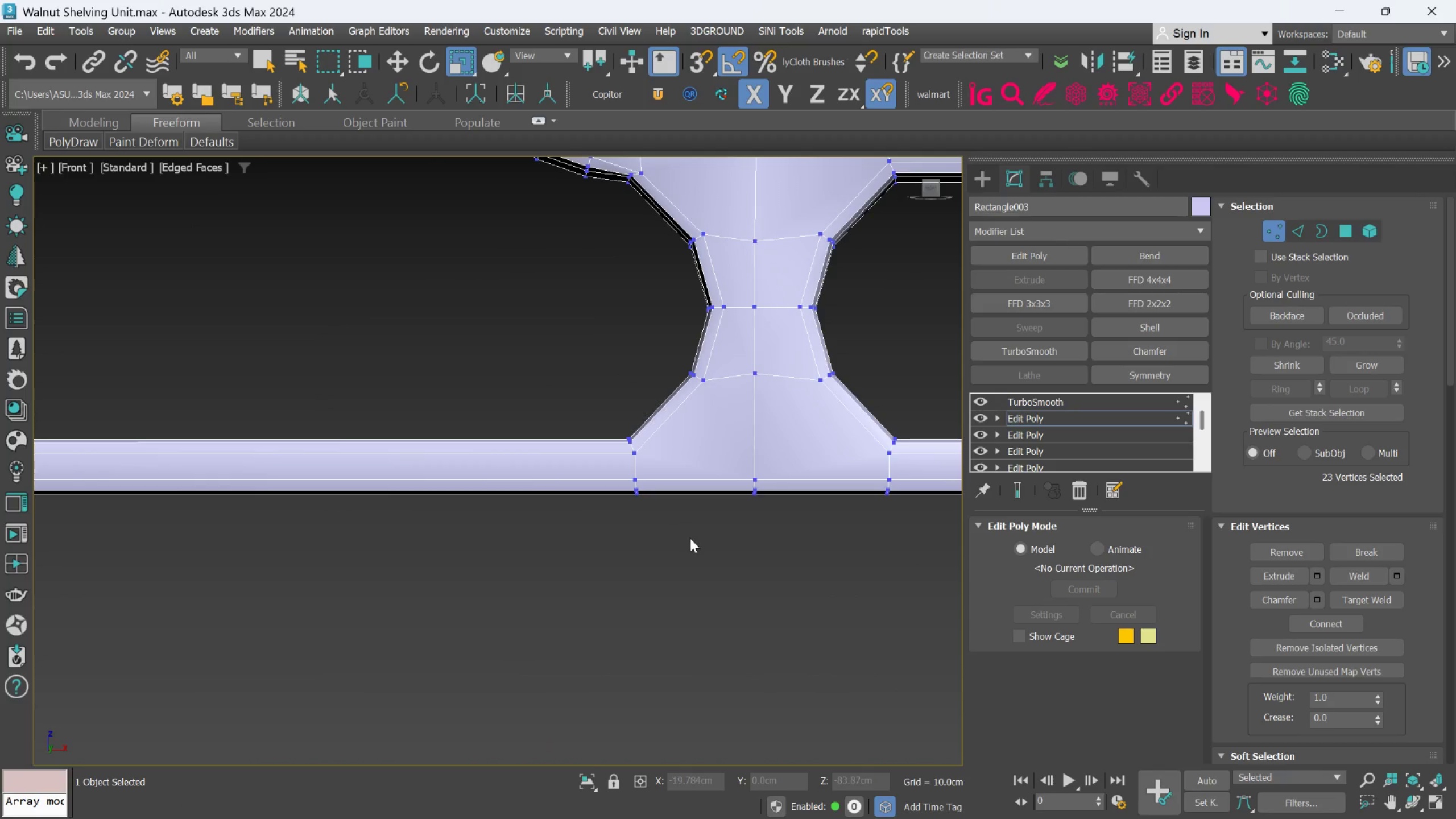 
key(Control+ControlLeft)
 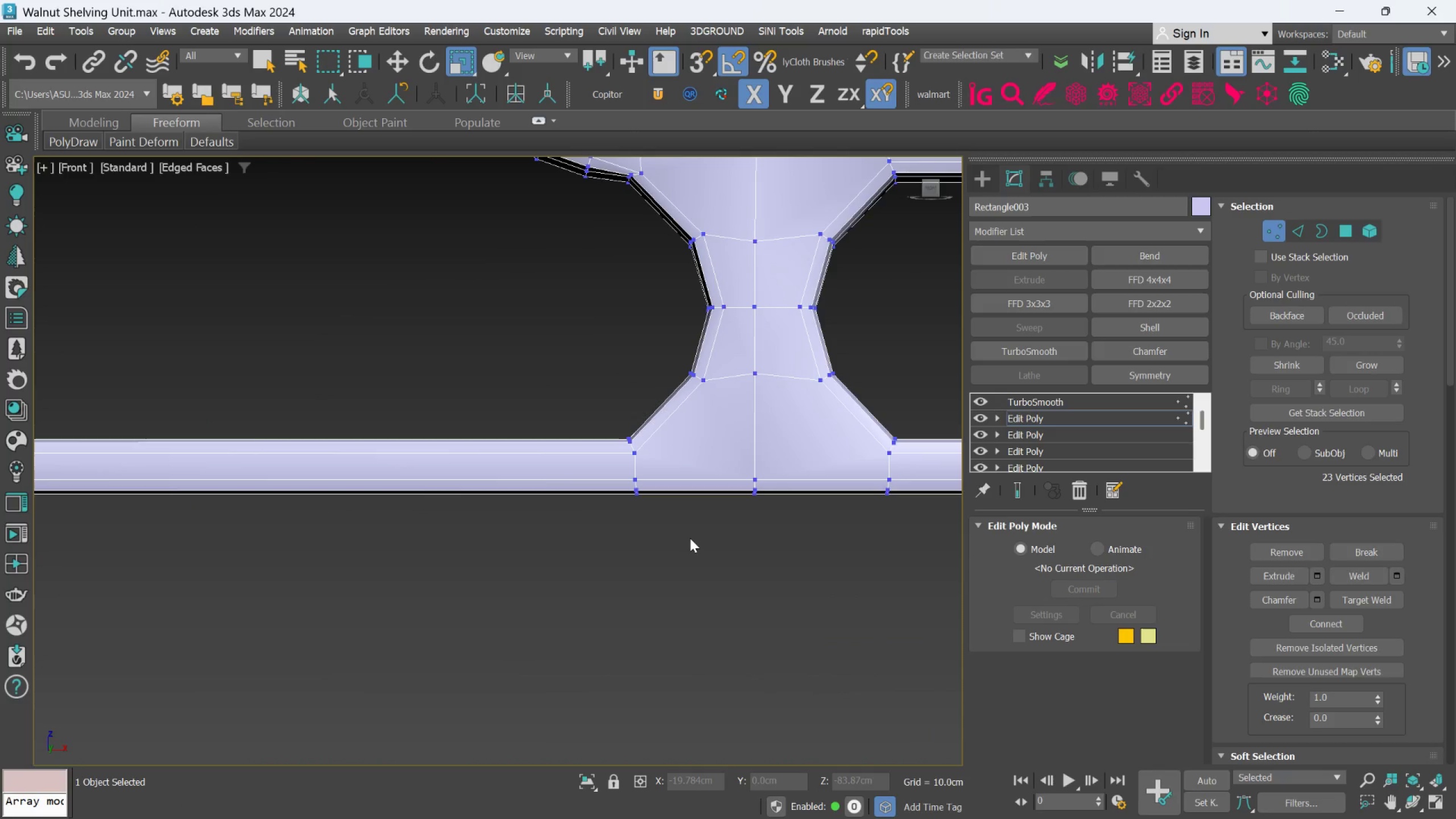 
hold_key(key=ControlLeft, duration=2.07)
left_click_drag(start_coordinate=[690, 538], to_coordinate=[611, 472])
 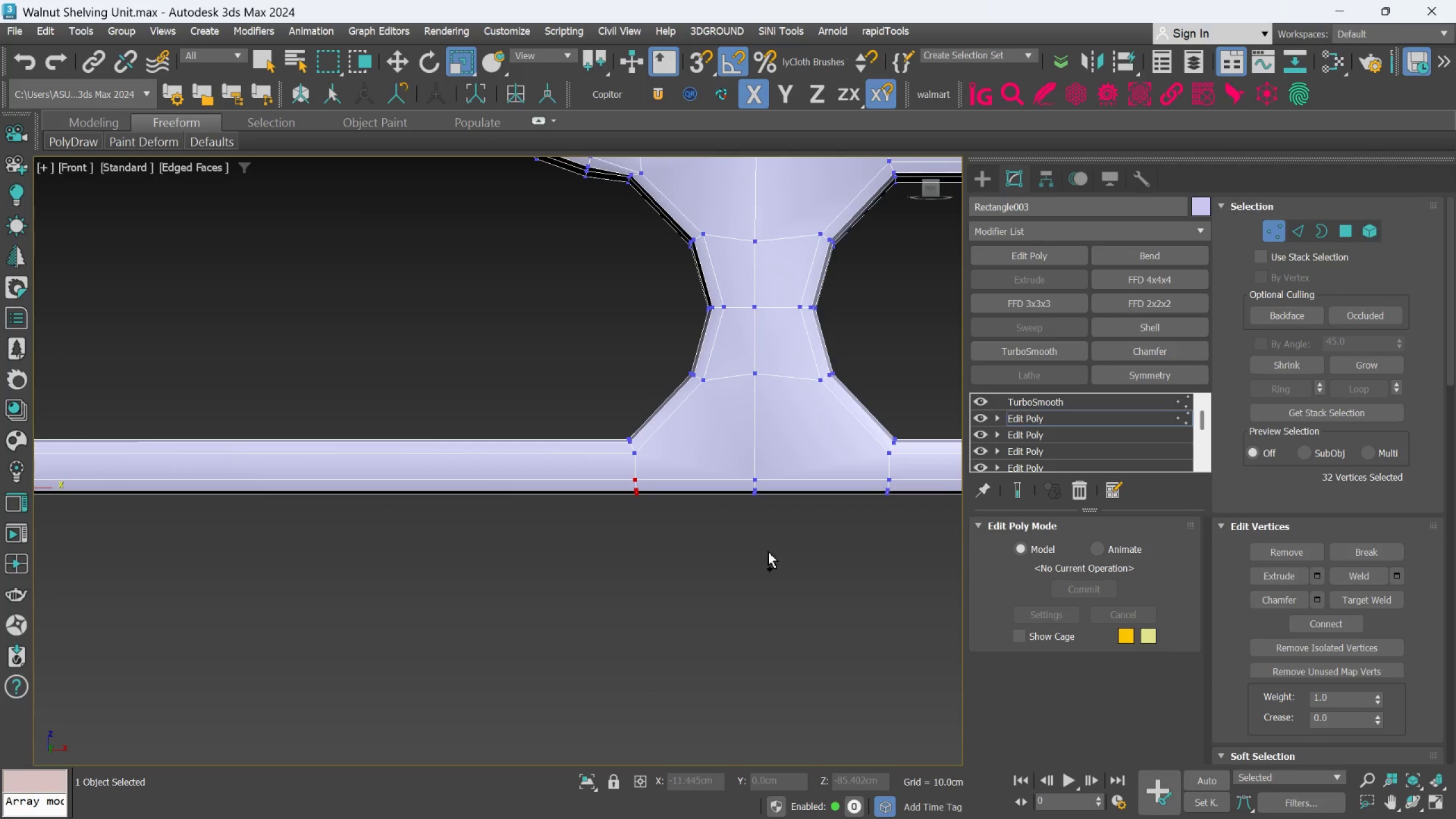 
left_click_drag(start_coordinate=[785, 547], to_coordinate=[711, 456])
 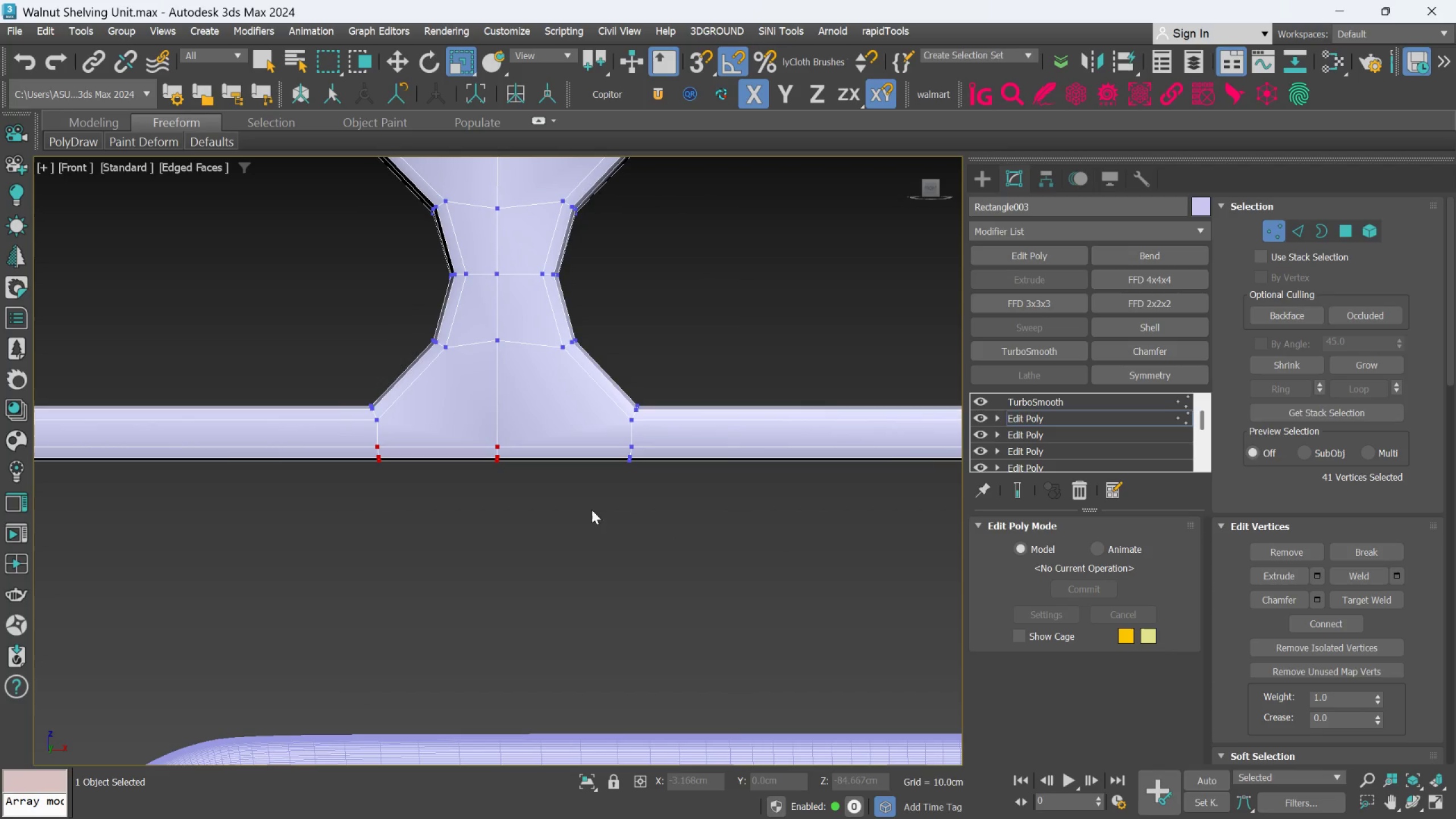 
hold_key(key=ControlLeft, duration=0.97)
left_click_drag(start_coordinate=[647, 504], to_coordinate=[603, 437])